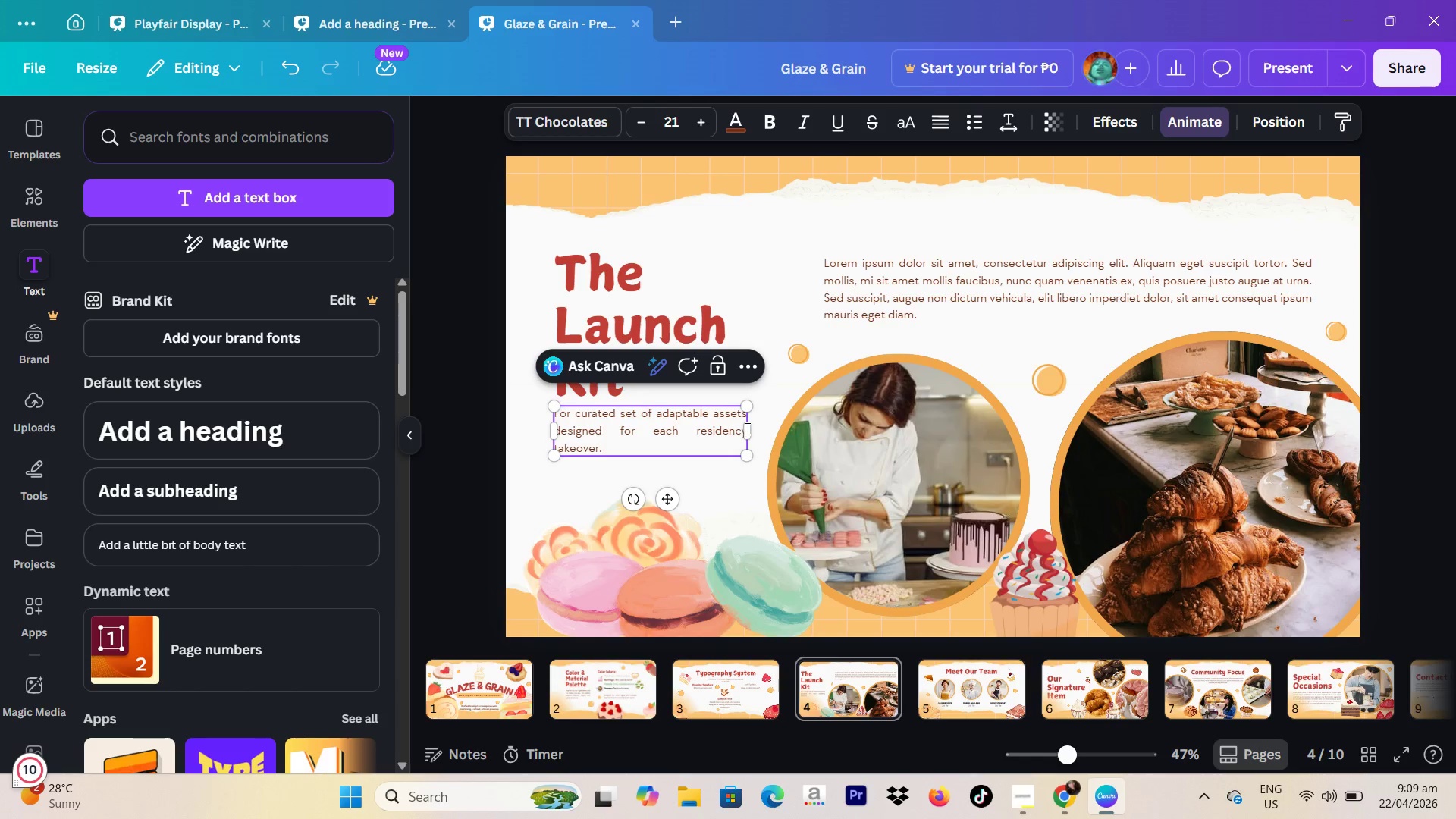 
left_click_drag(start_coordinate=[748, 431], to_coordinate=[729, 435])
 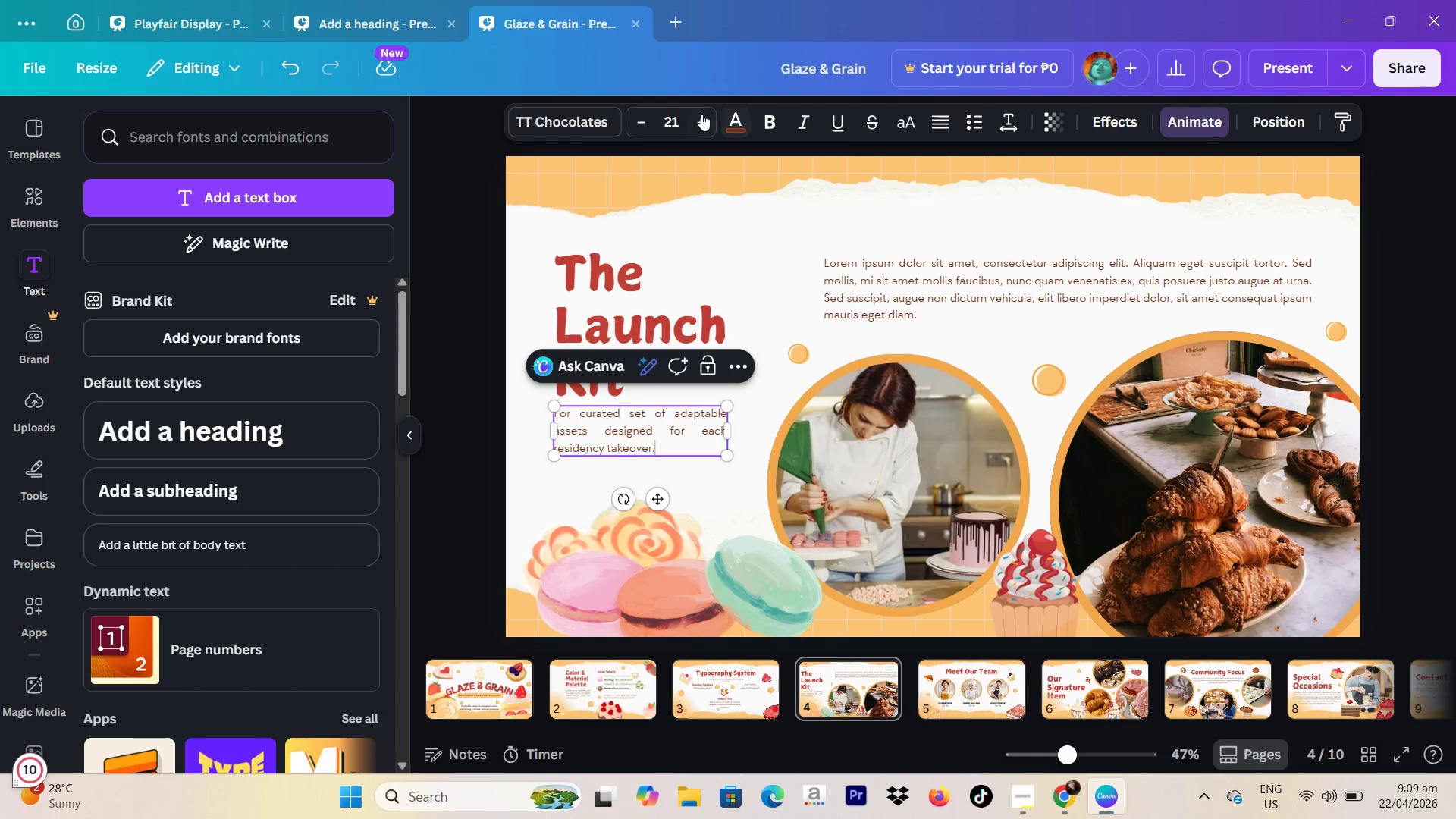 
double_click([700, 115])
 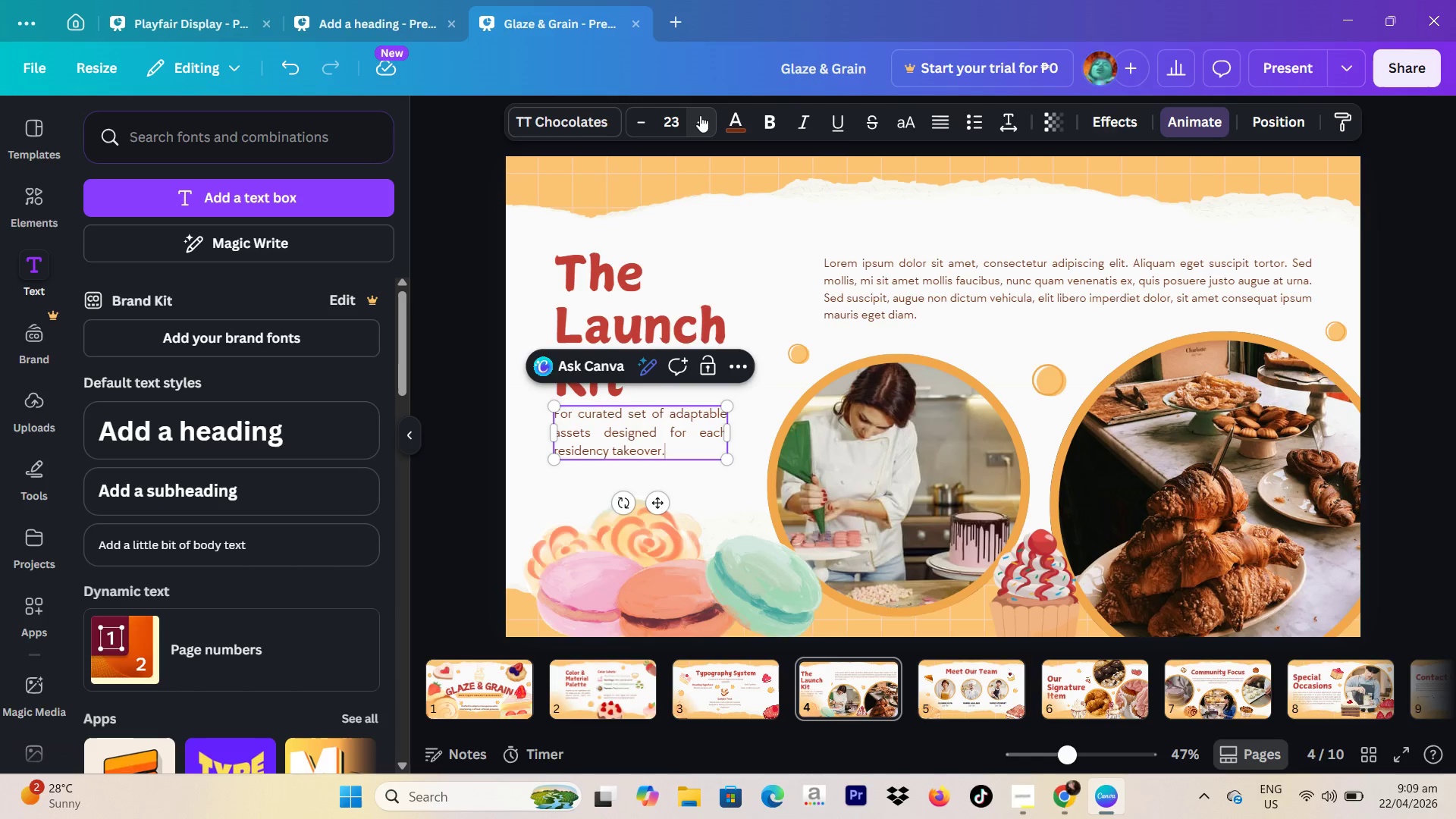 
triple_click([700, 115])
 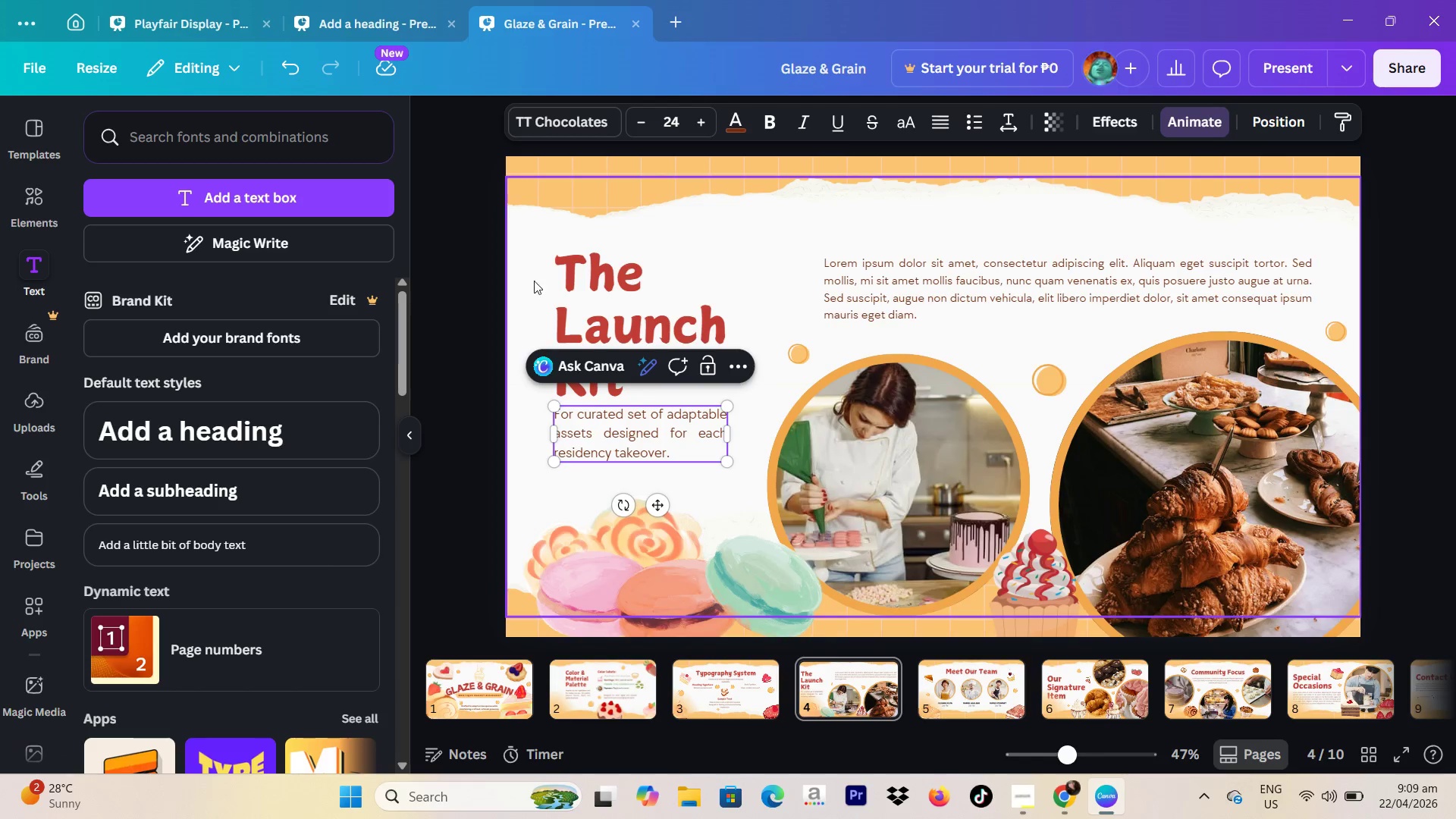 
left_click([515, 290])
 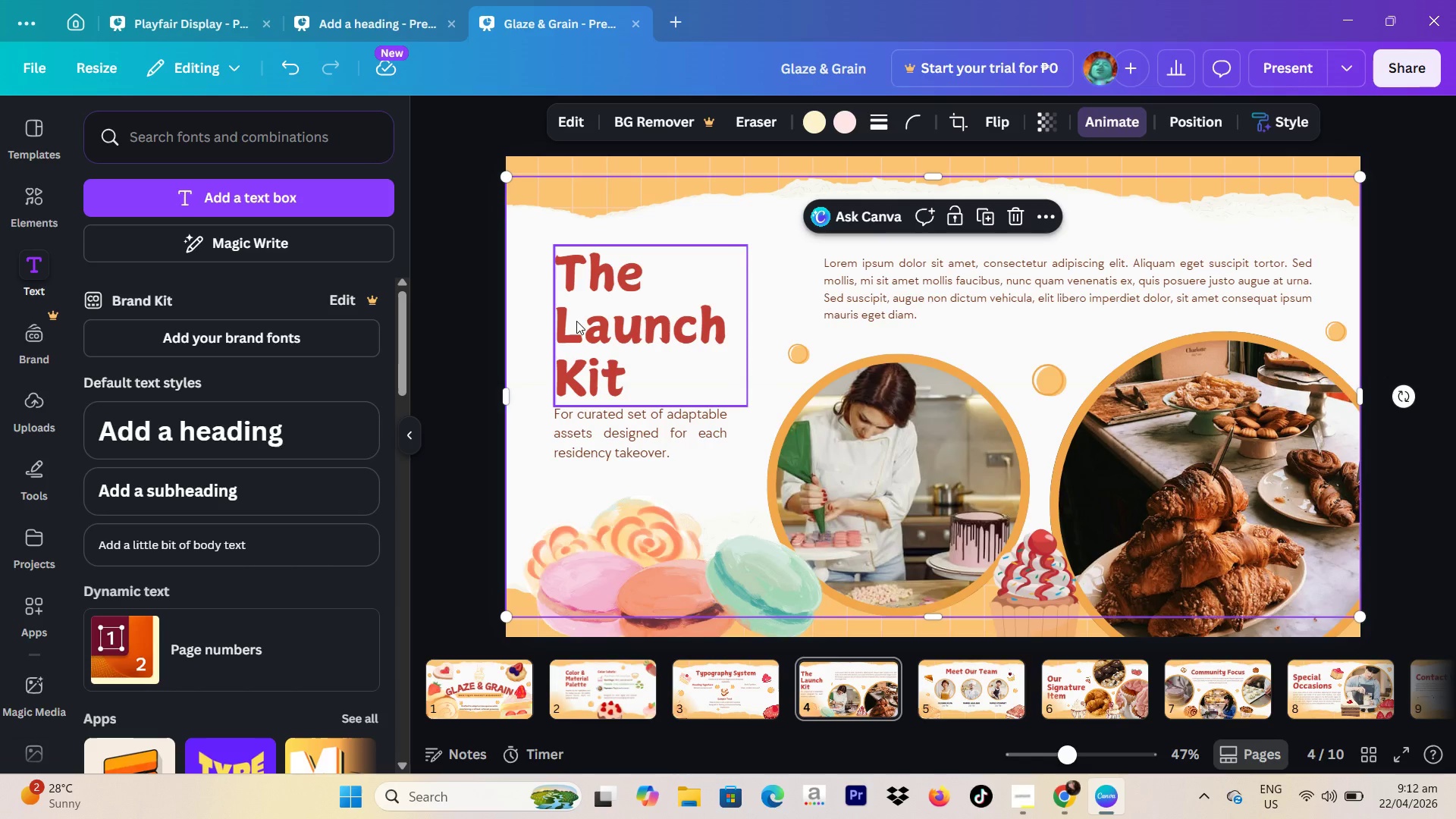 
wait(160.33)
 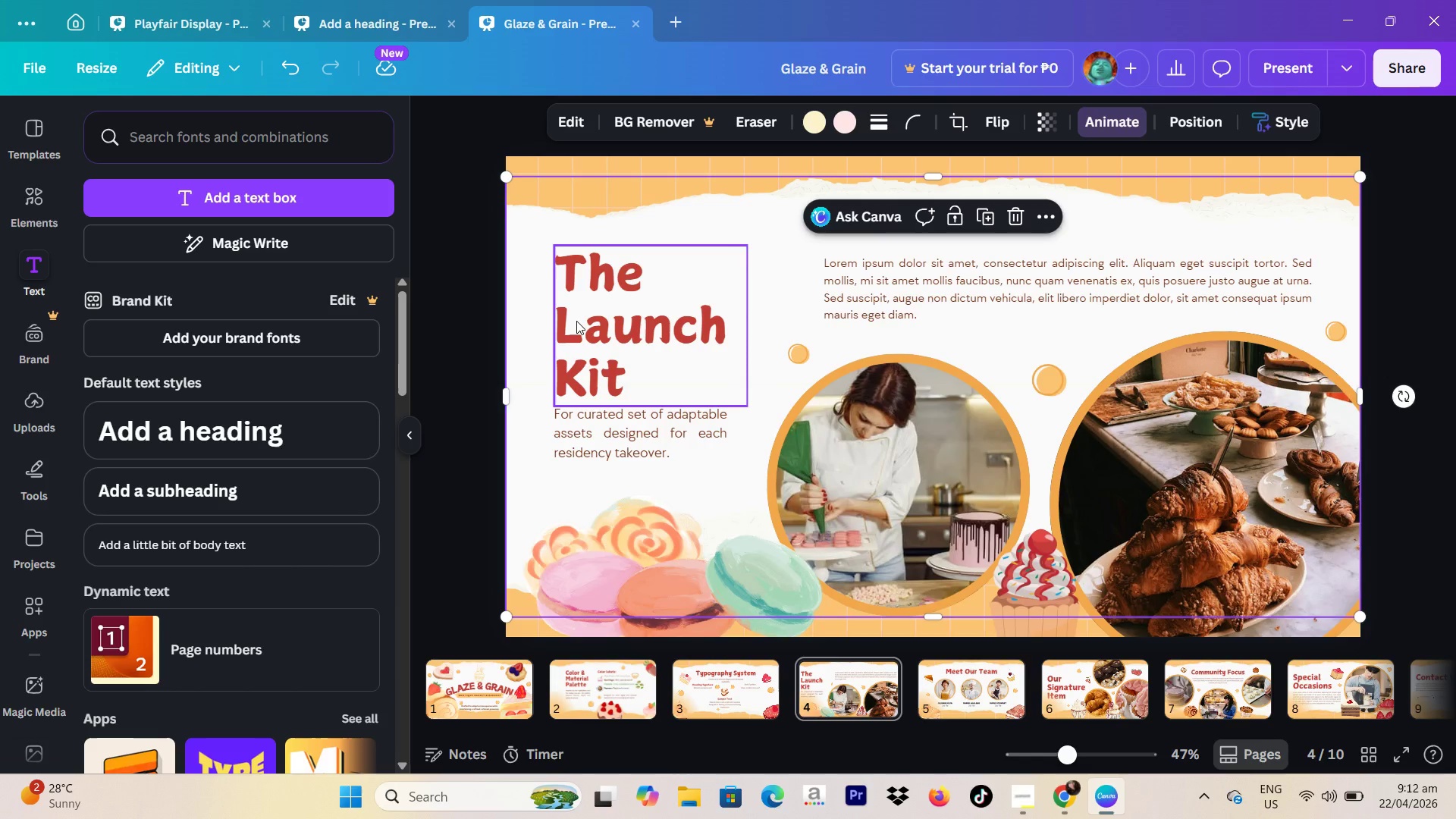 
left_click([482, 407])
 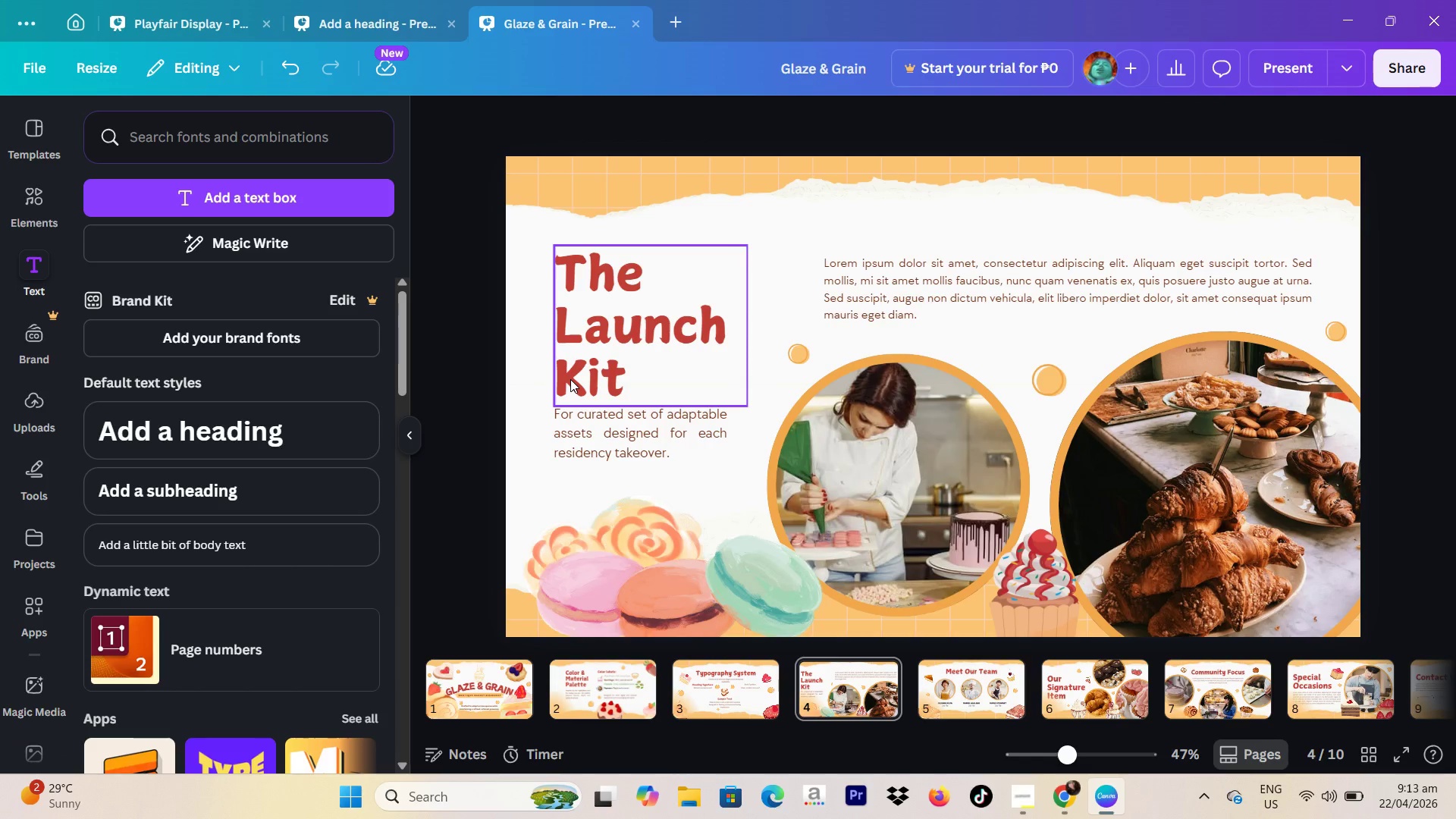 
wait(64.81)
 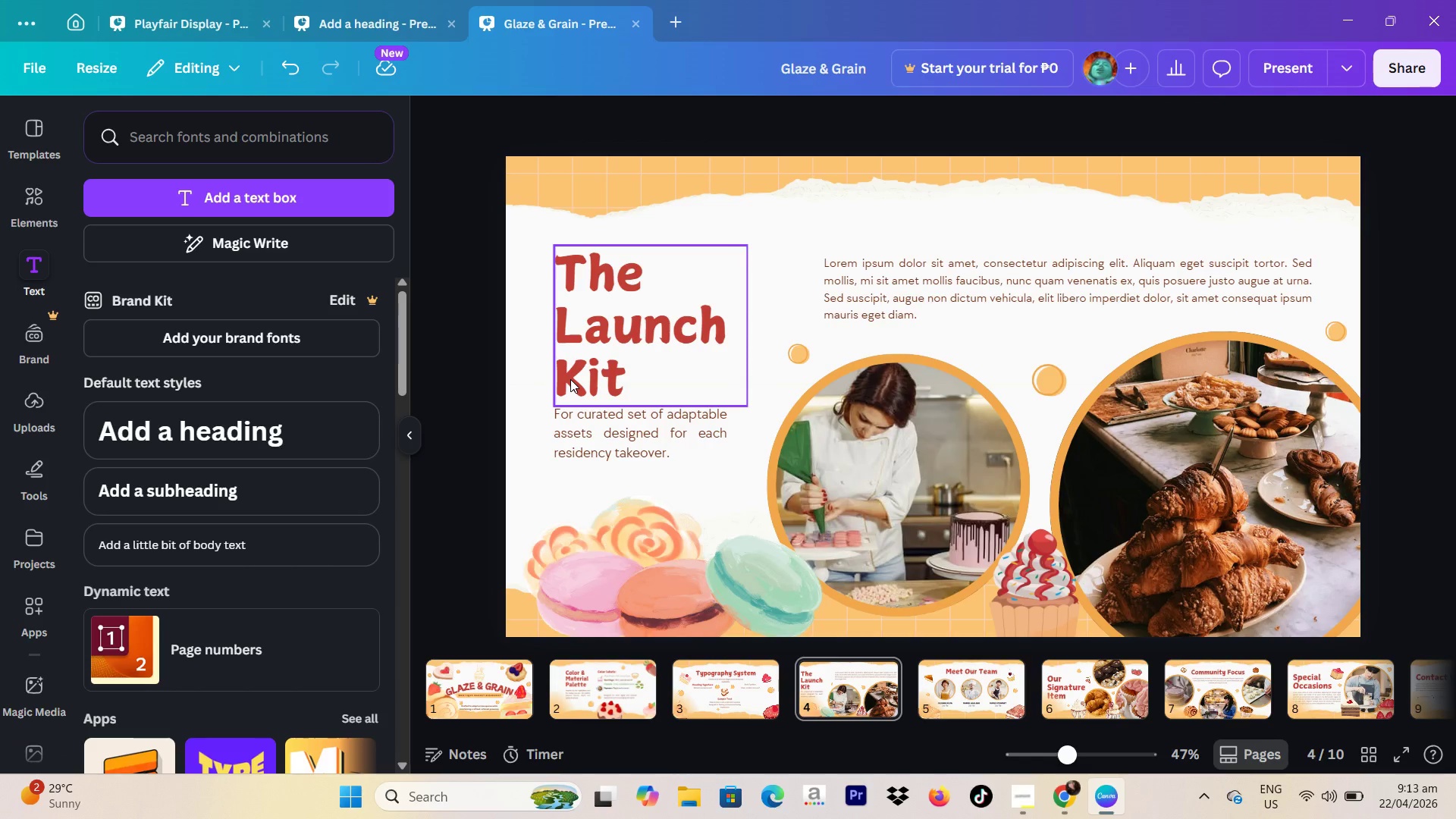 
left_click([577, 670])
 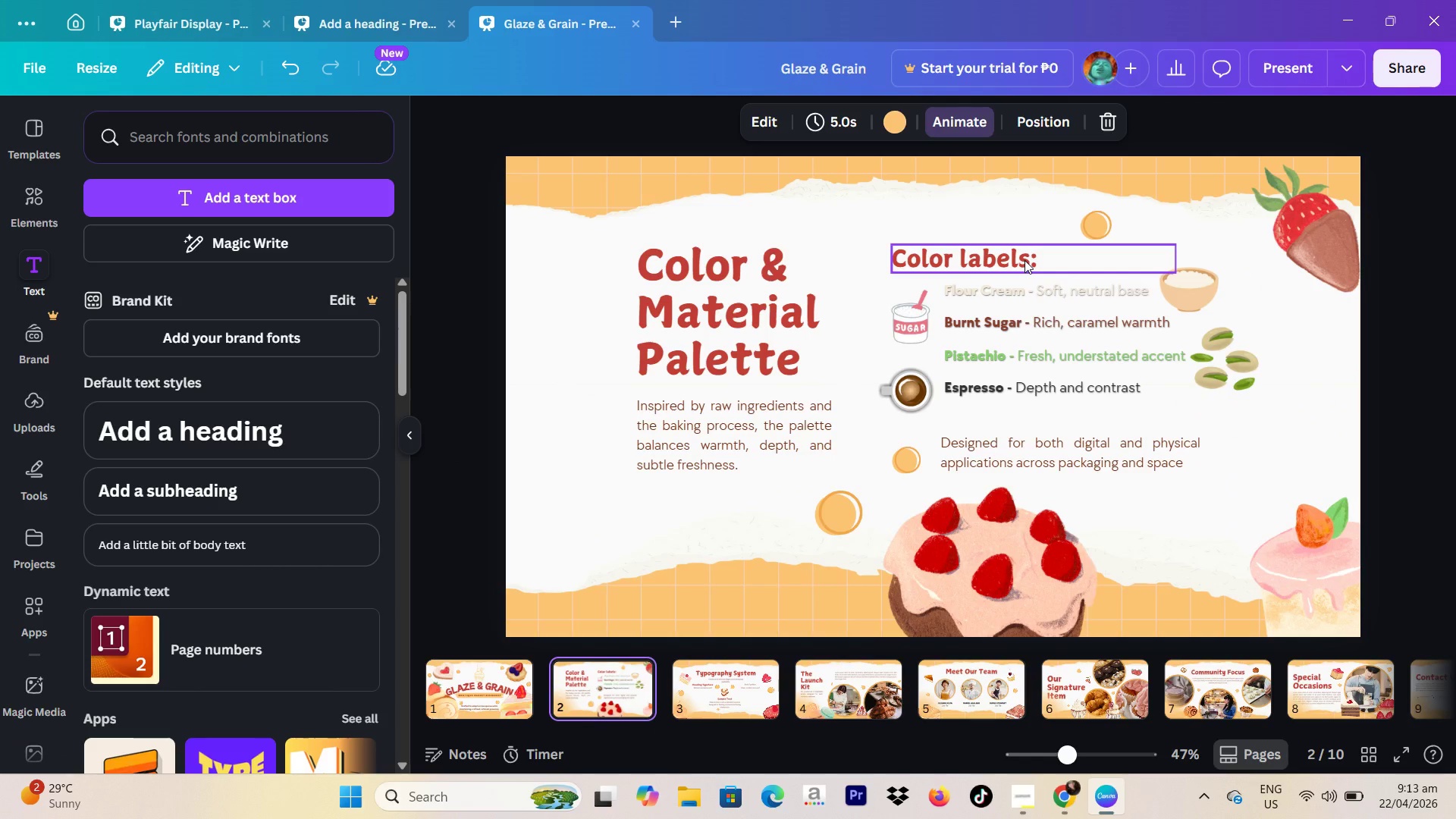 
left_click([1025, 260])
 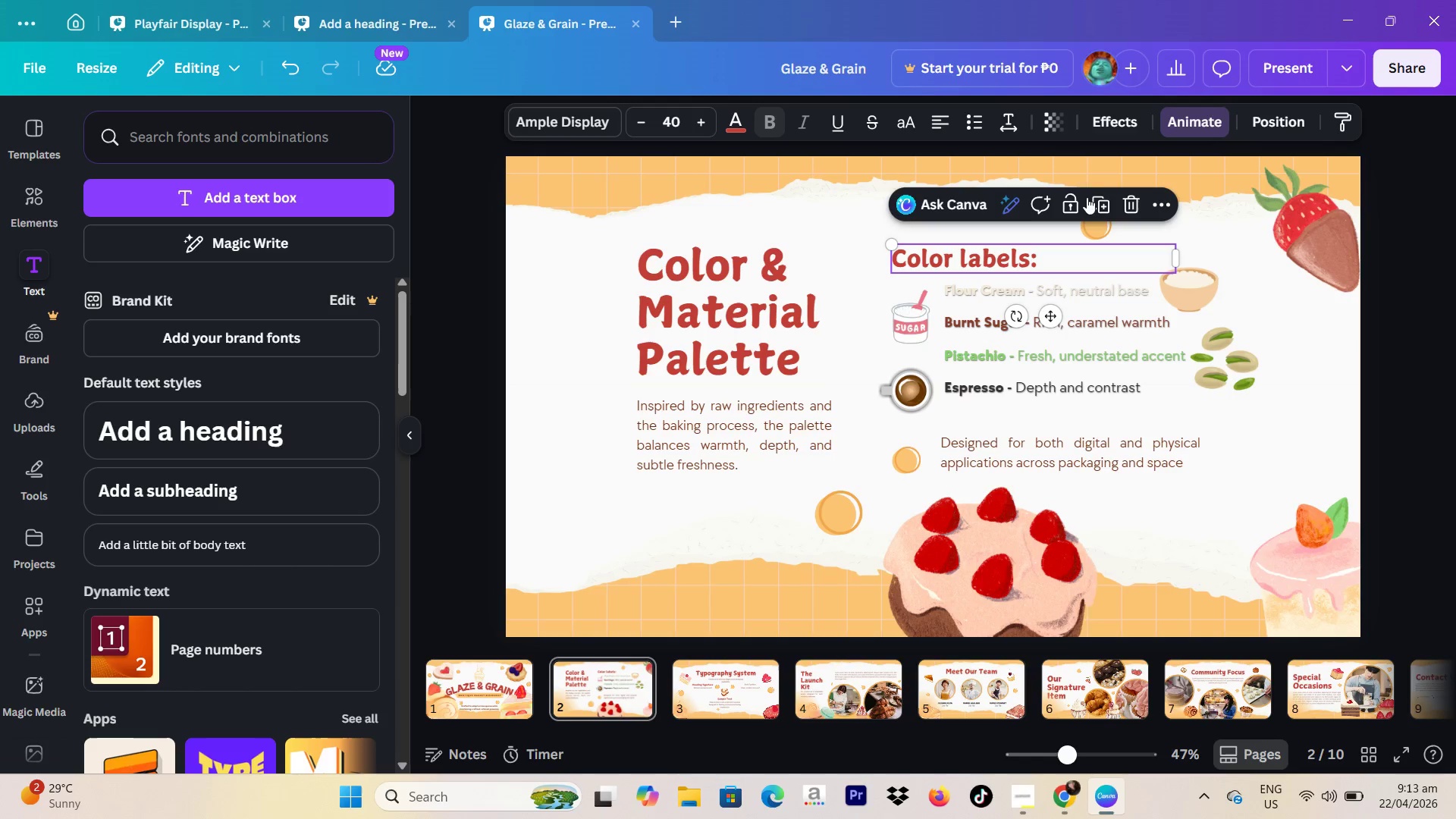 
left_click([1094, 201])
 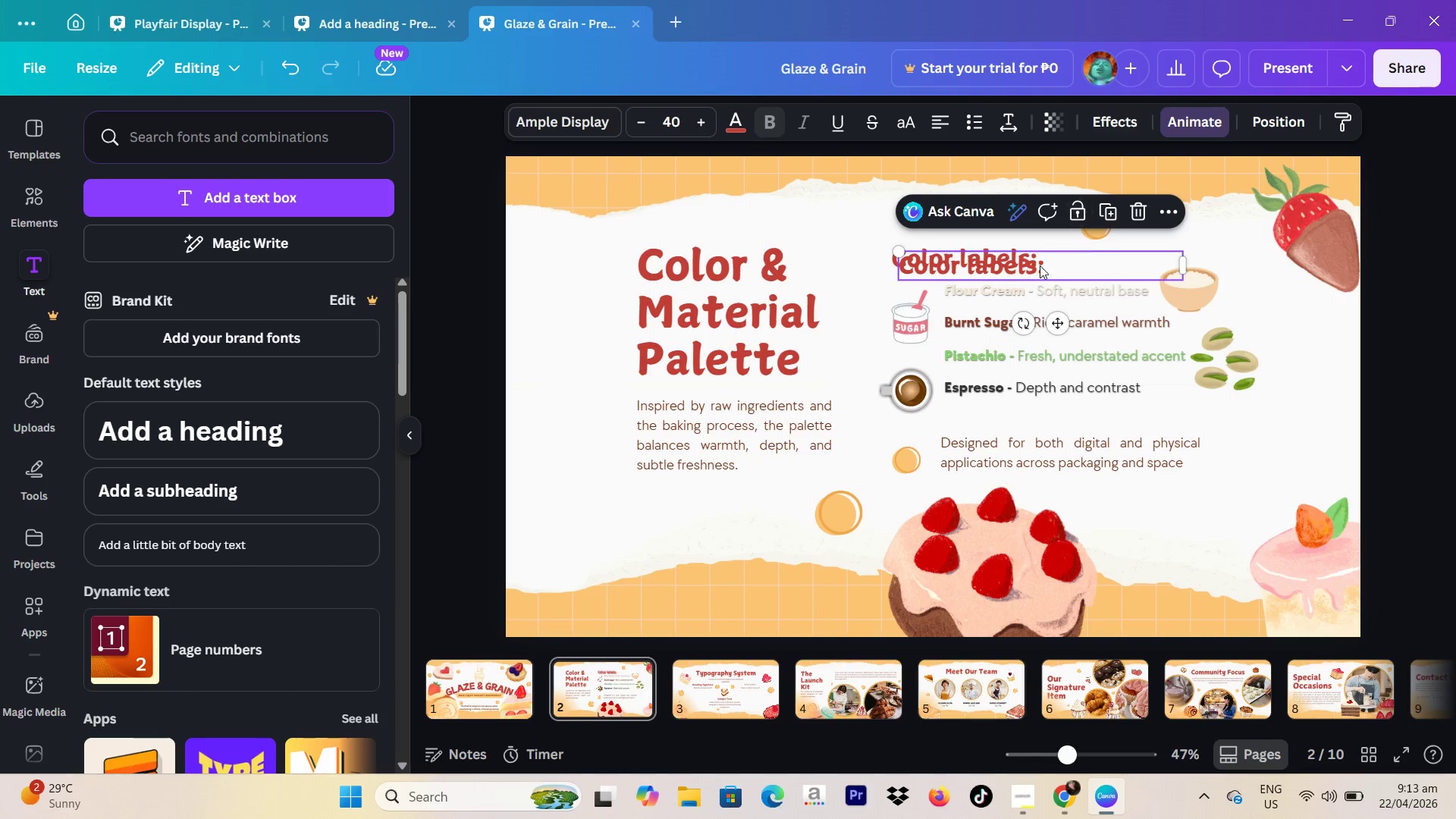 
left_click_drag(start_coordinate=[1040, 265], to_coordinate=[887, 688])
 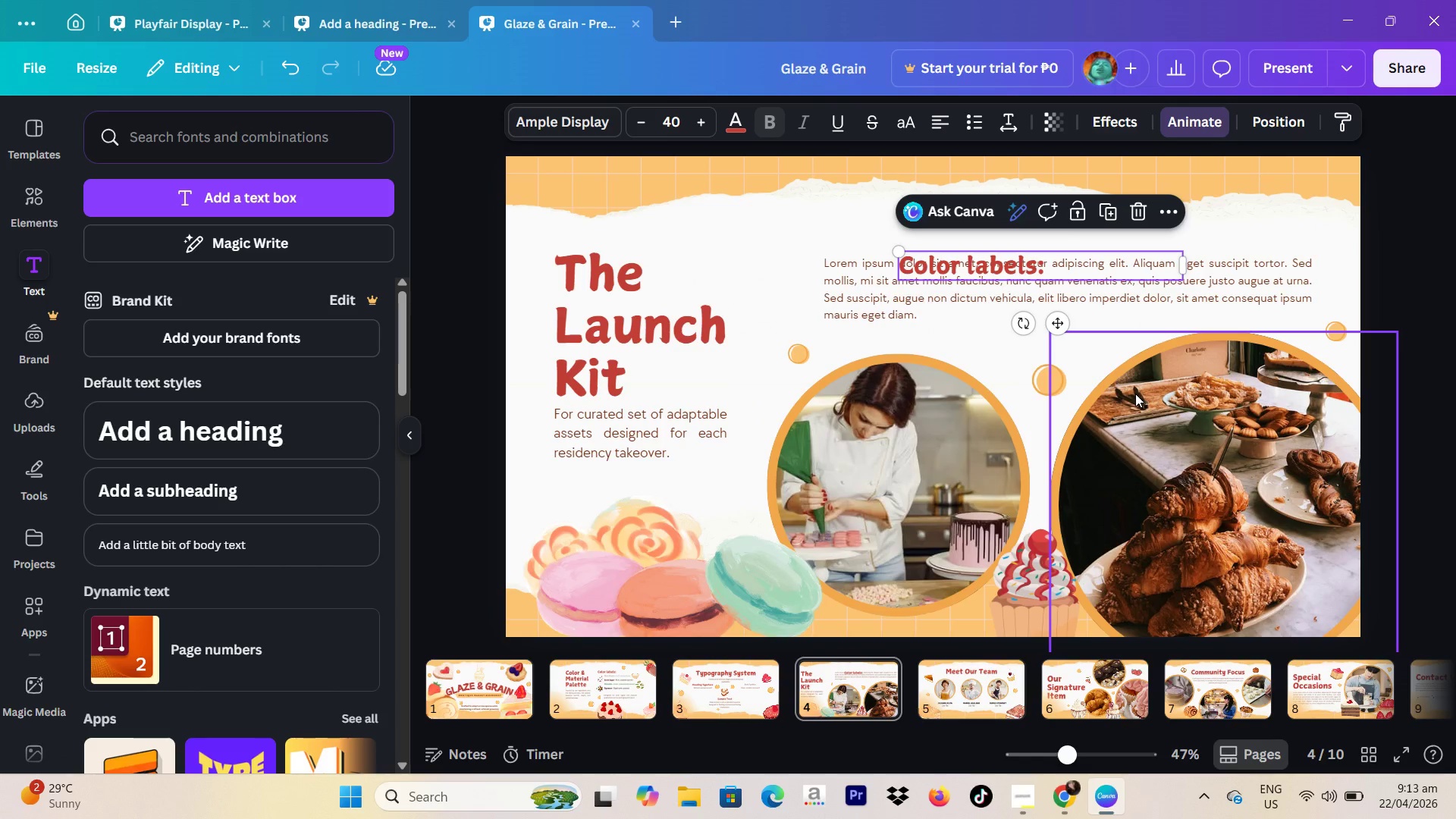 
wait(5.17)
 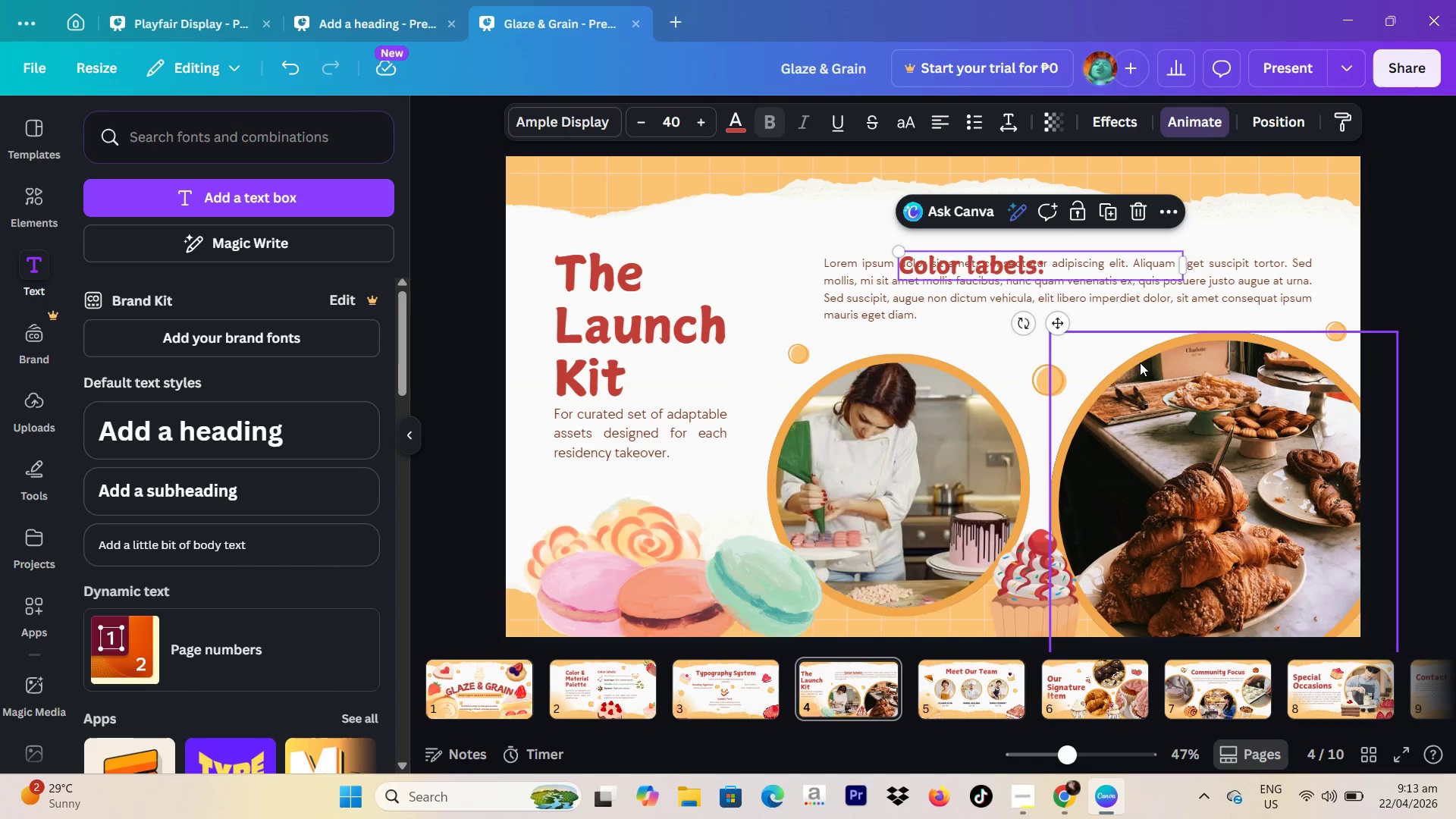 
left_click([936, 466])
 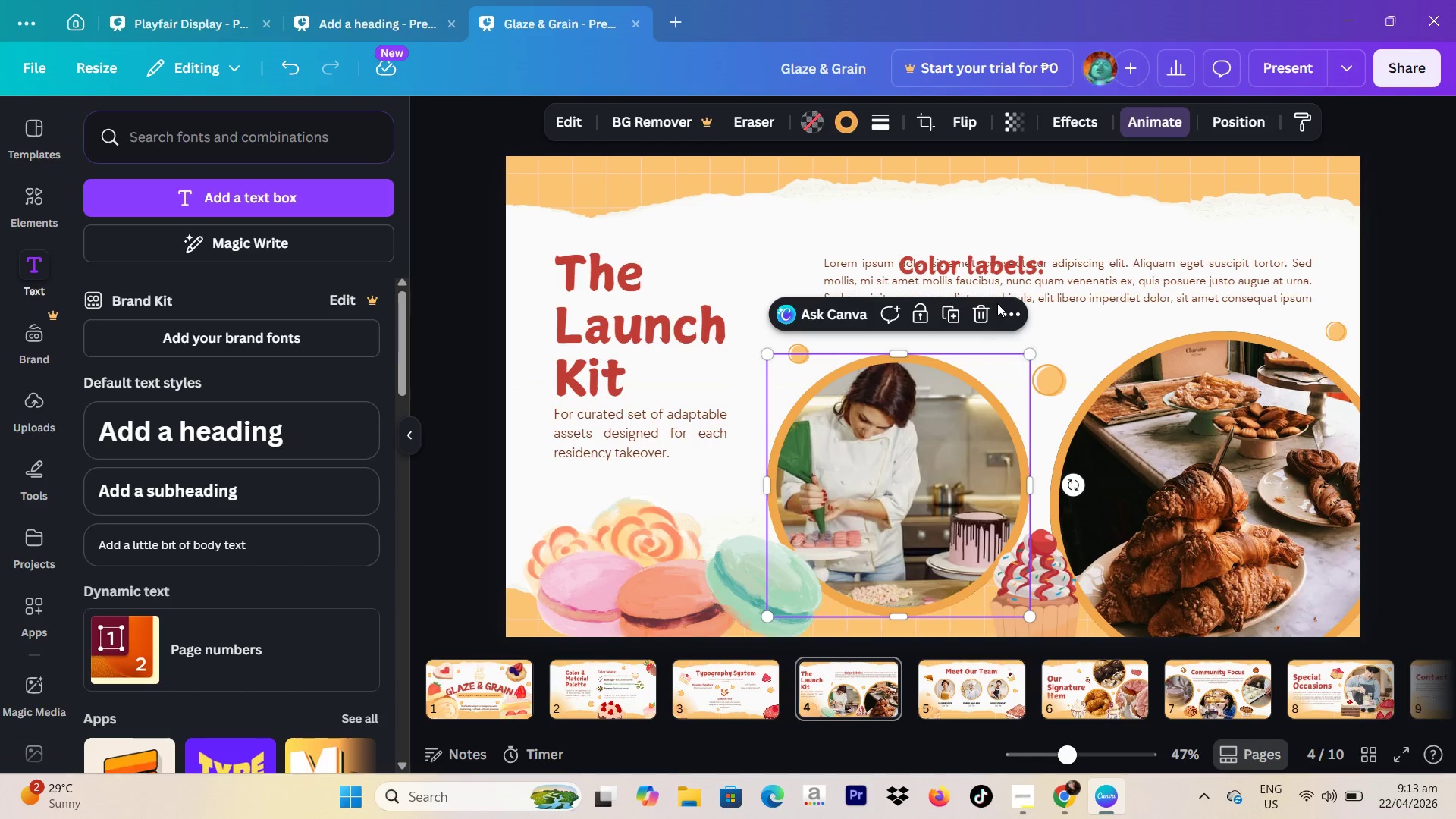 
left_click([977, 312])
 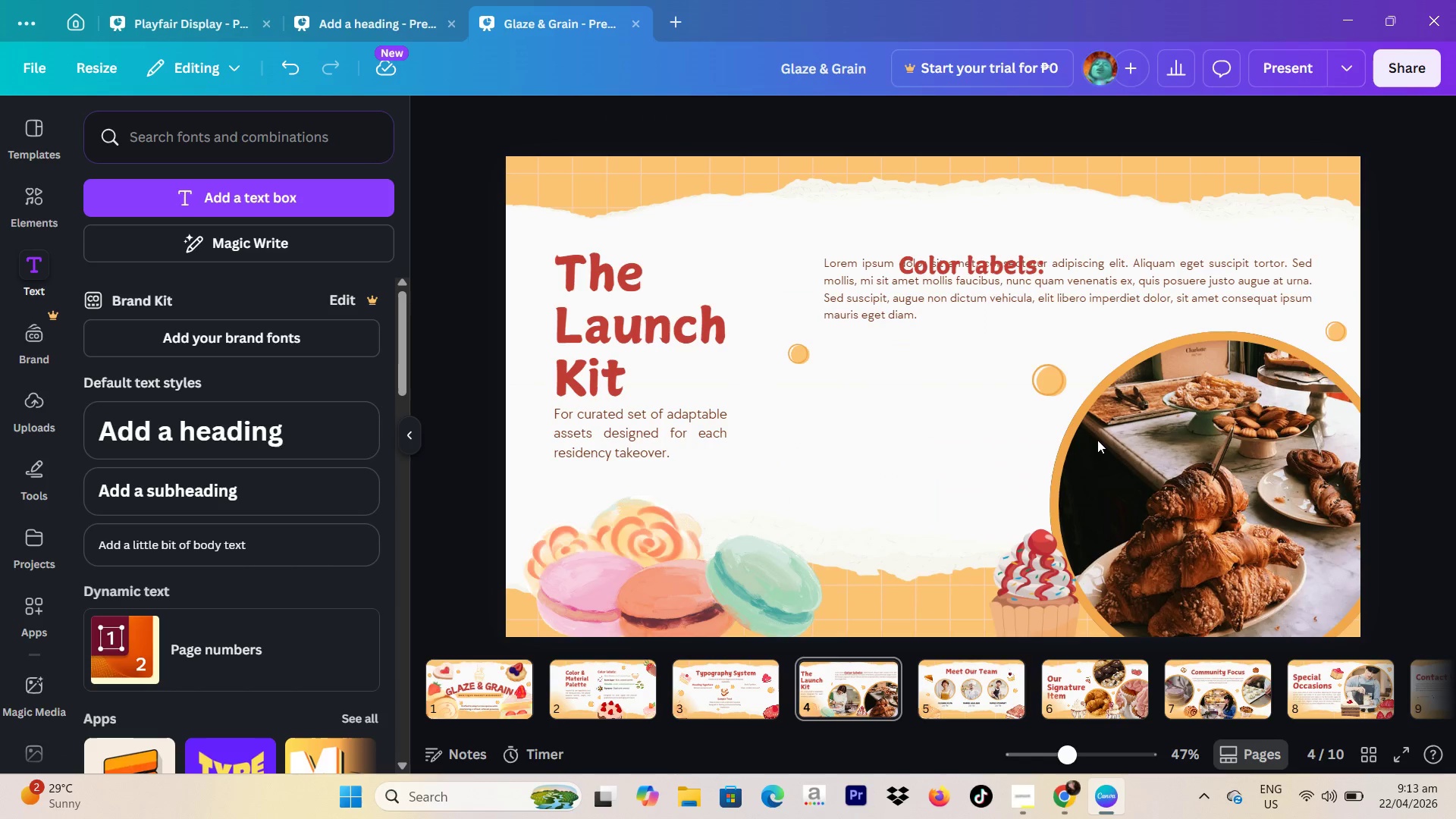 
double_click([1188, 456])
 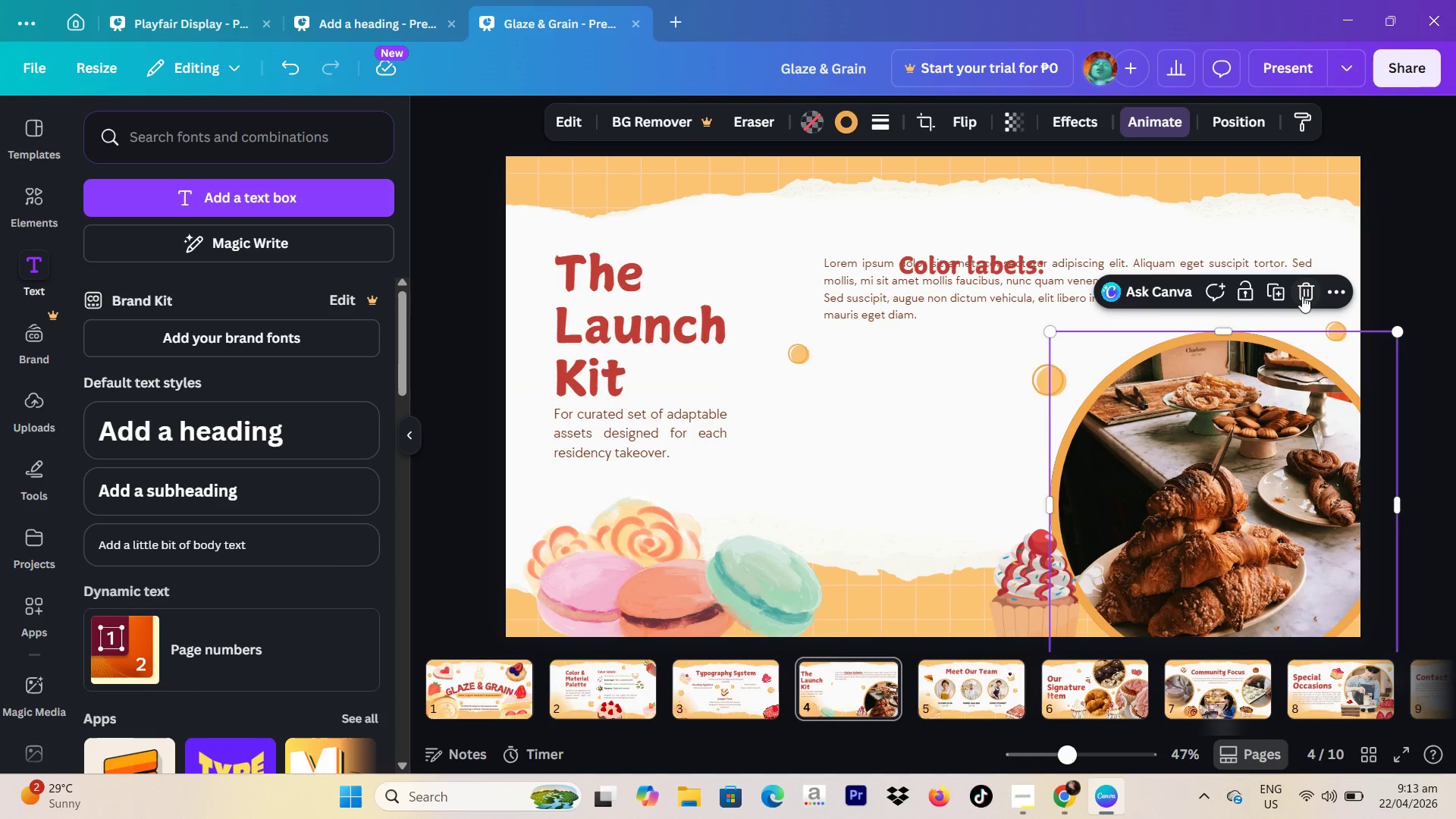 
left_click([1307, 288])
 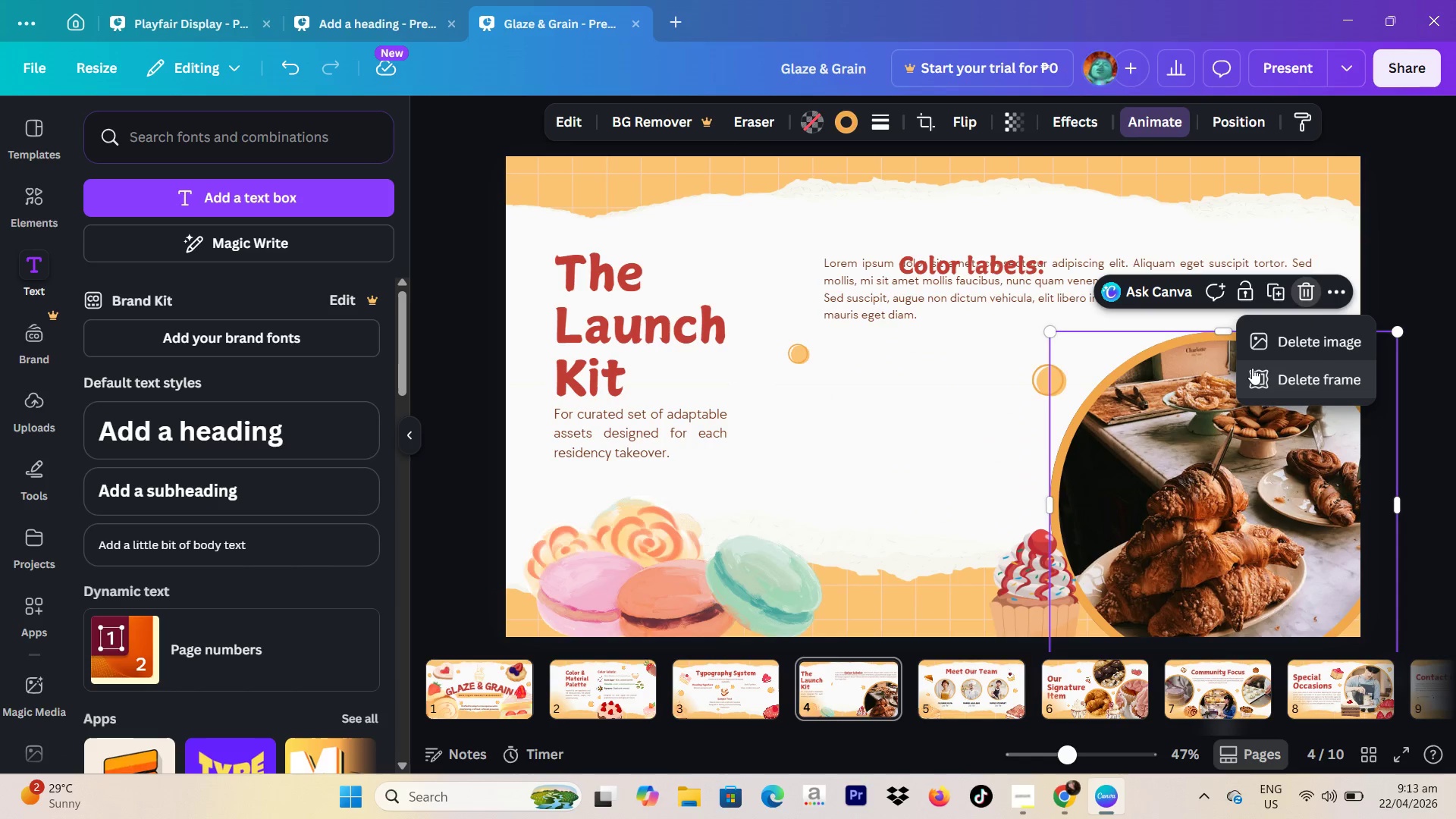 
left_click([1252, 368])
 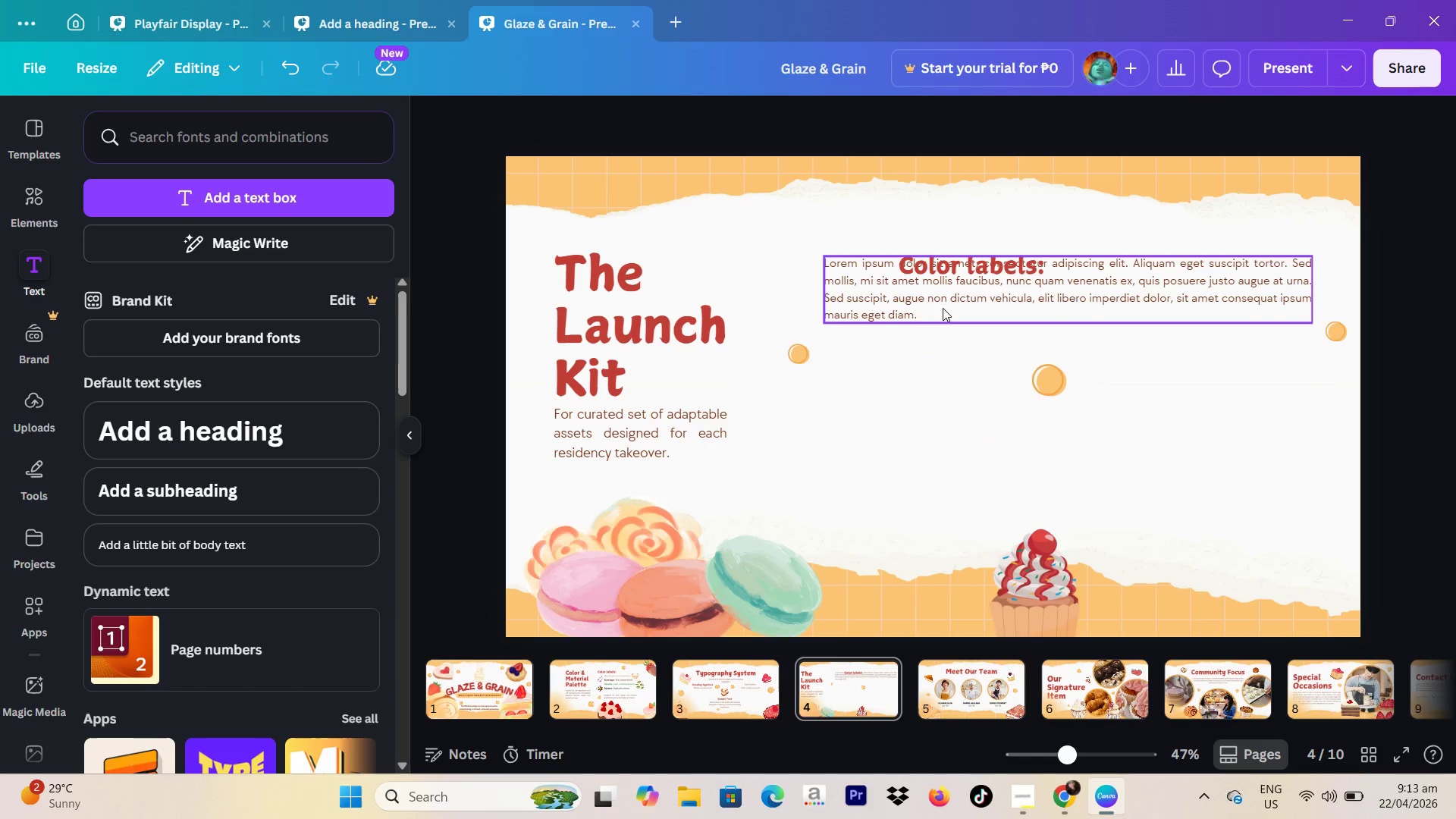 
left_click_drag(start_coordinate=[943, 308], to_coordinate=[940, 353])
 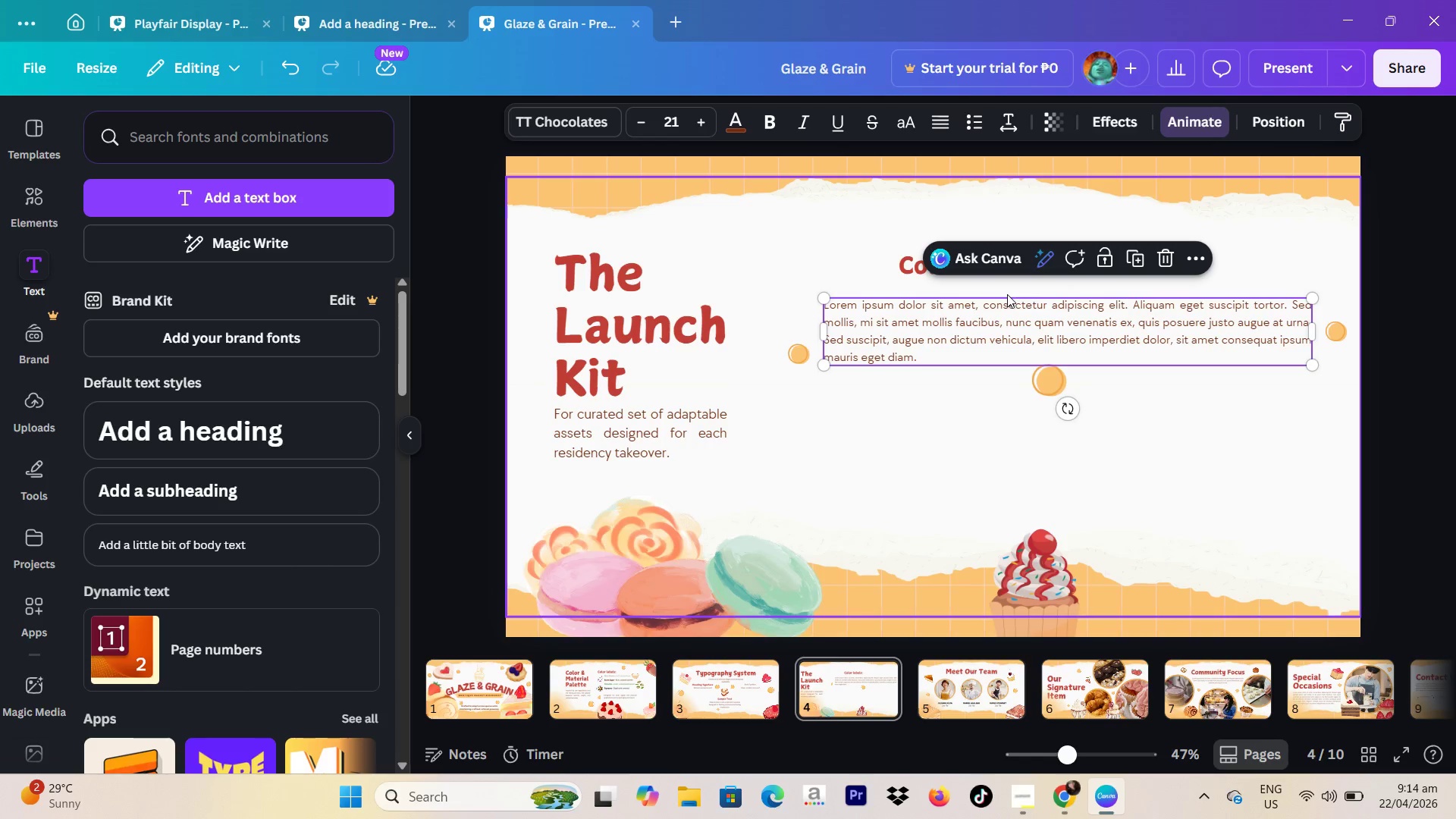 
wait(53.22)
 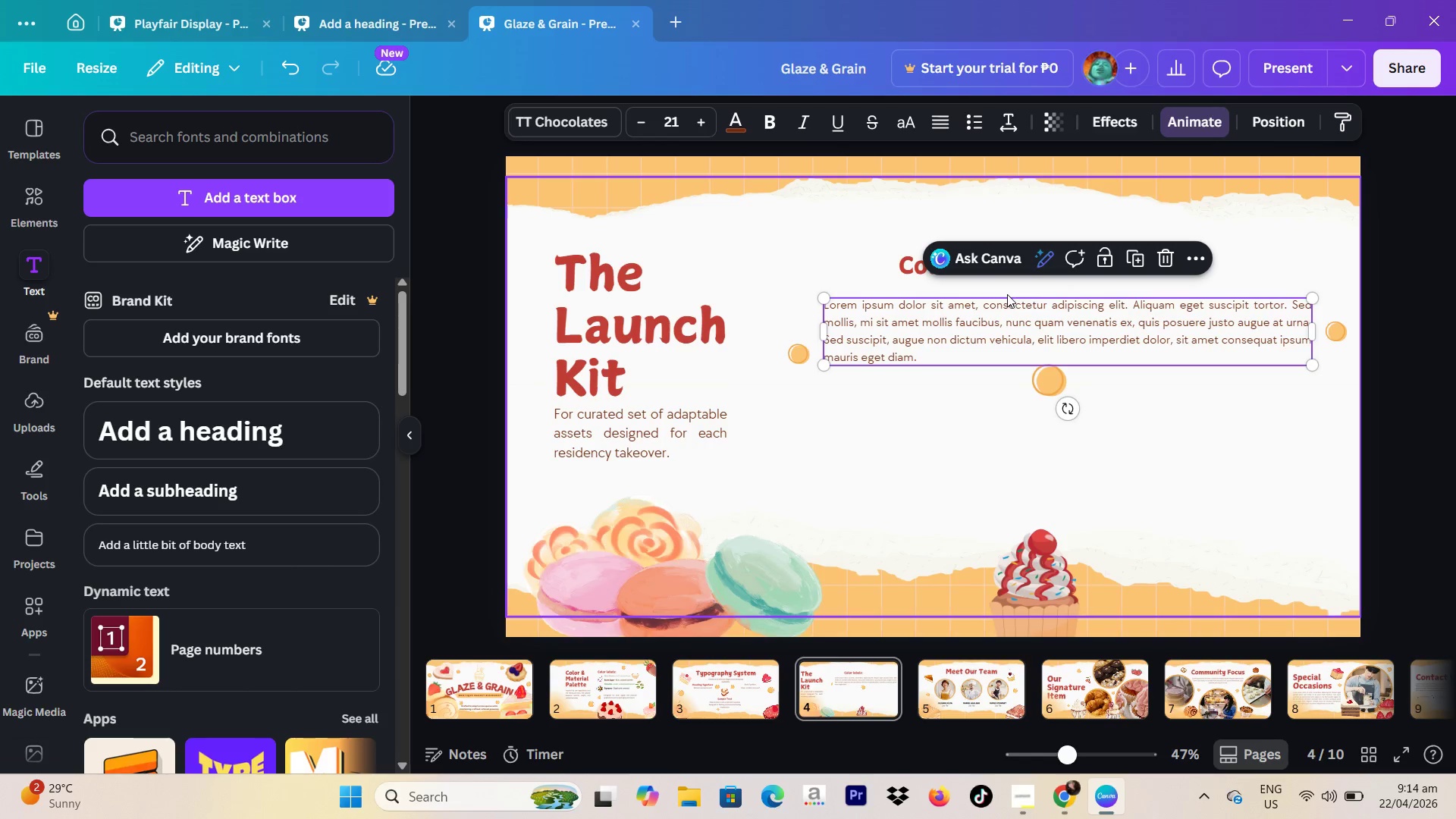 
left_click([49, 196])
 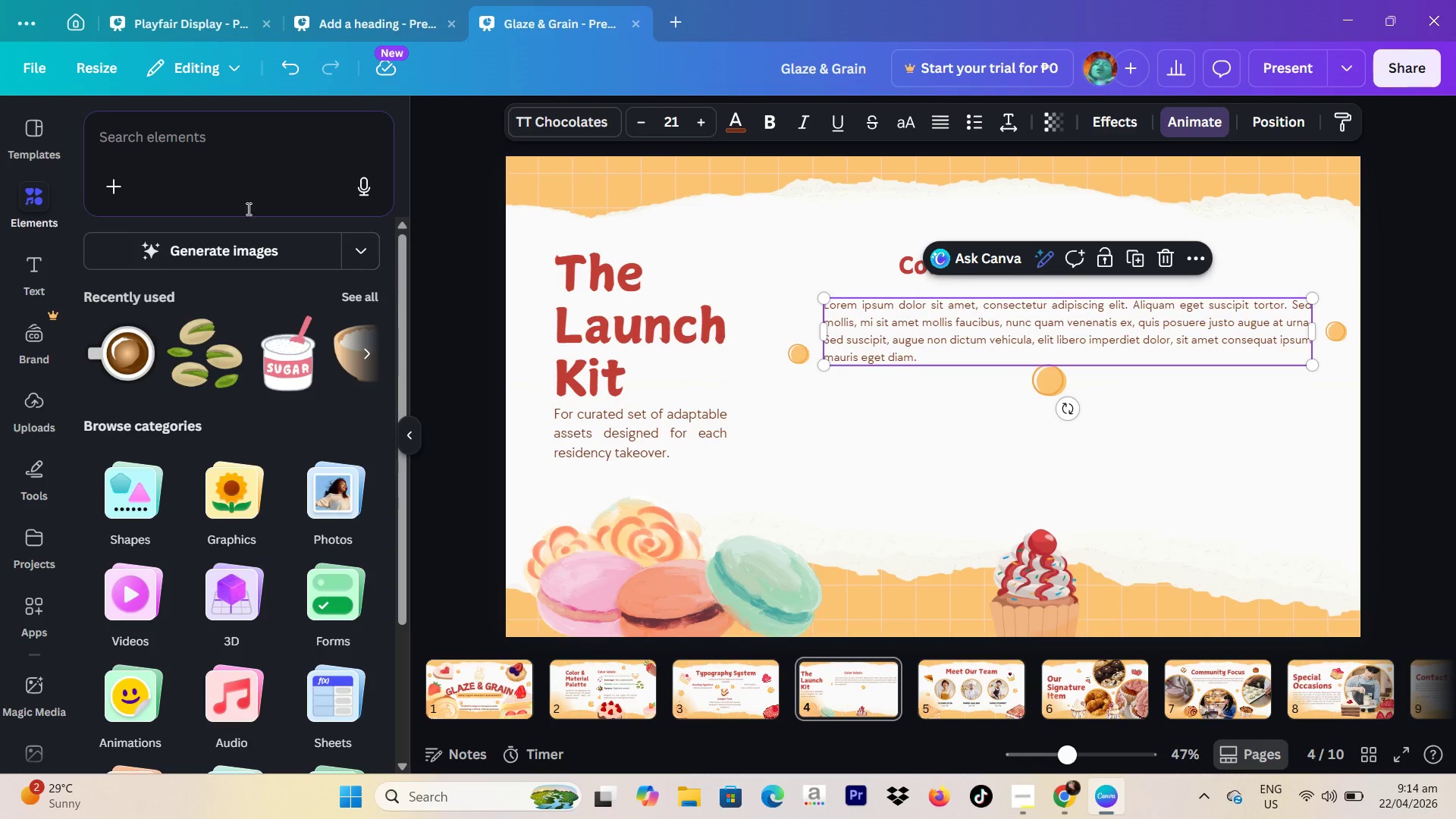 
left_click([259, 265])
 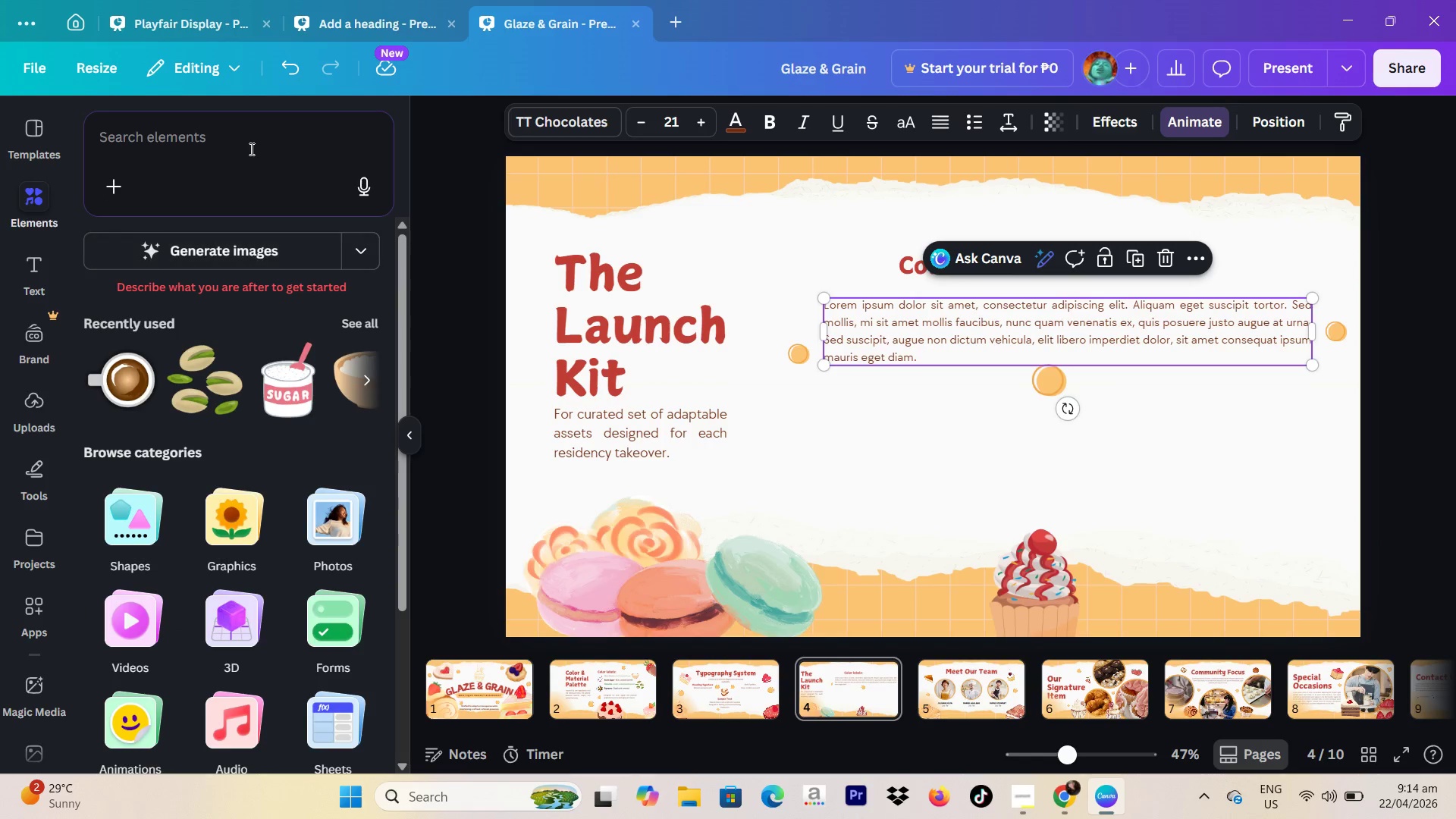 
left_click([250, 147])
 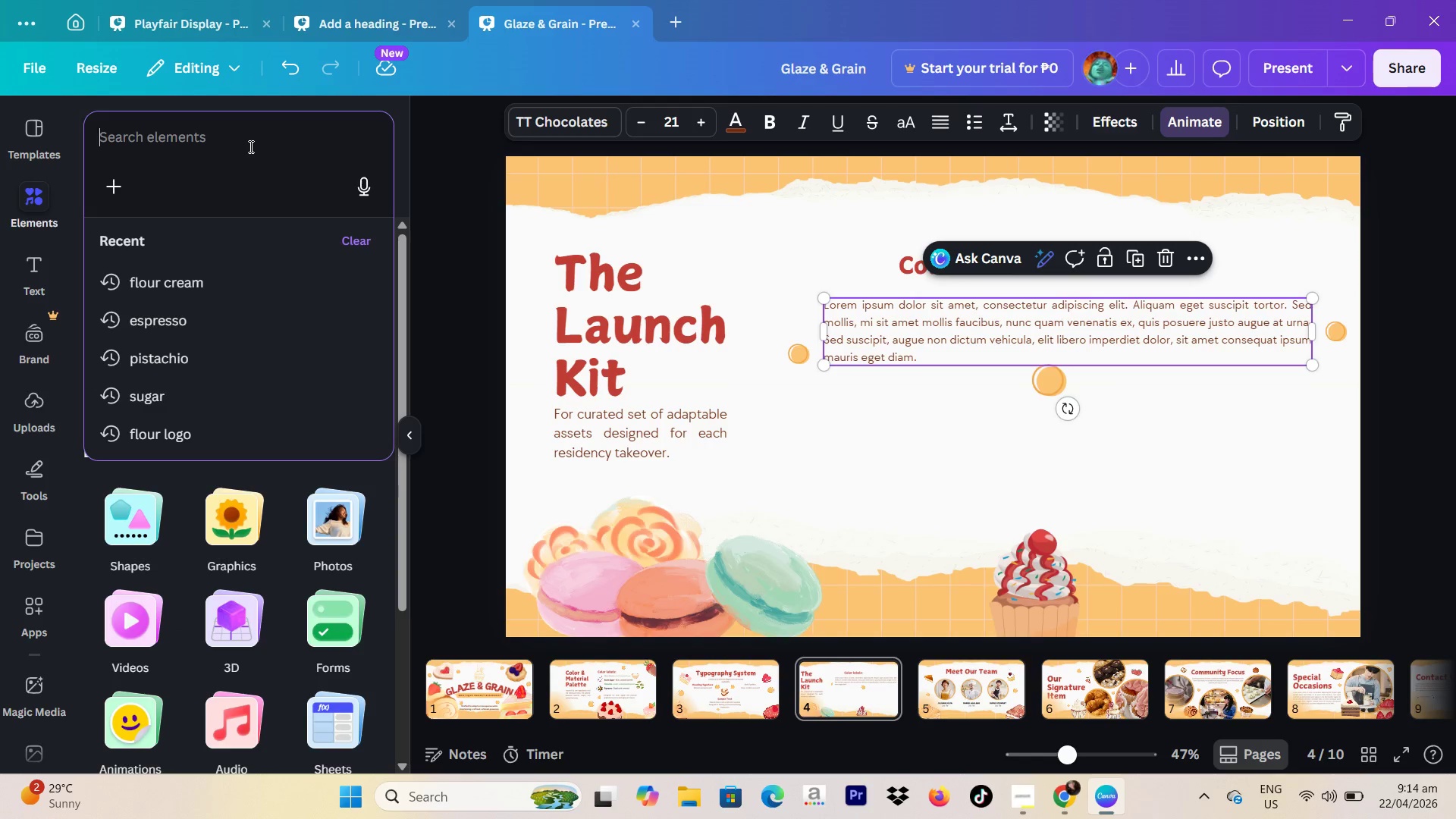 
type(instagram post bakery collage)
 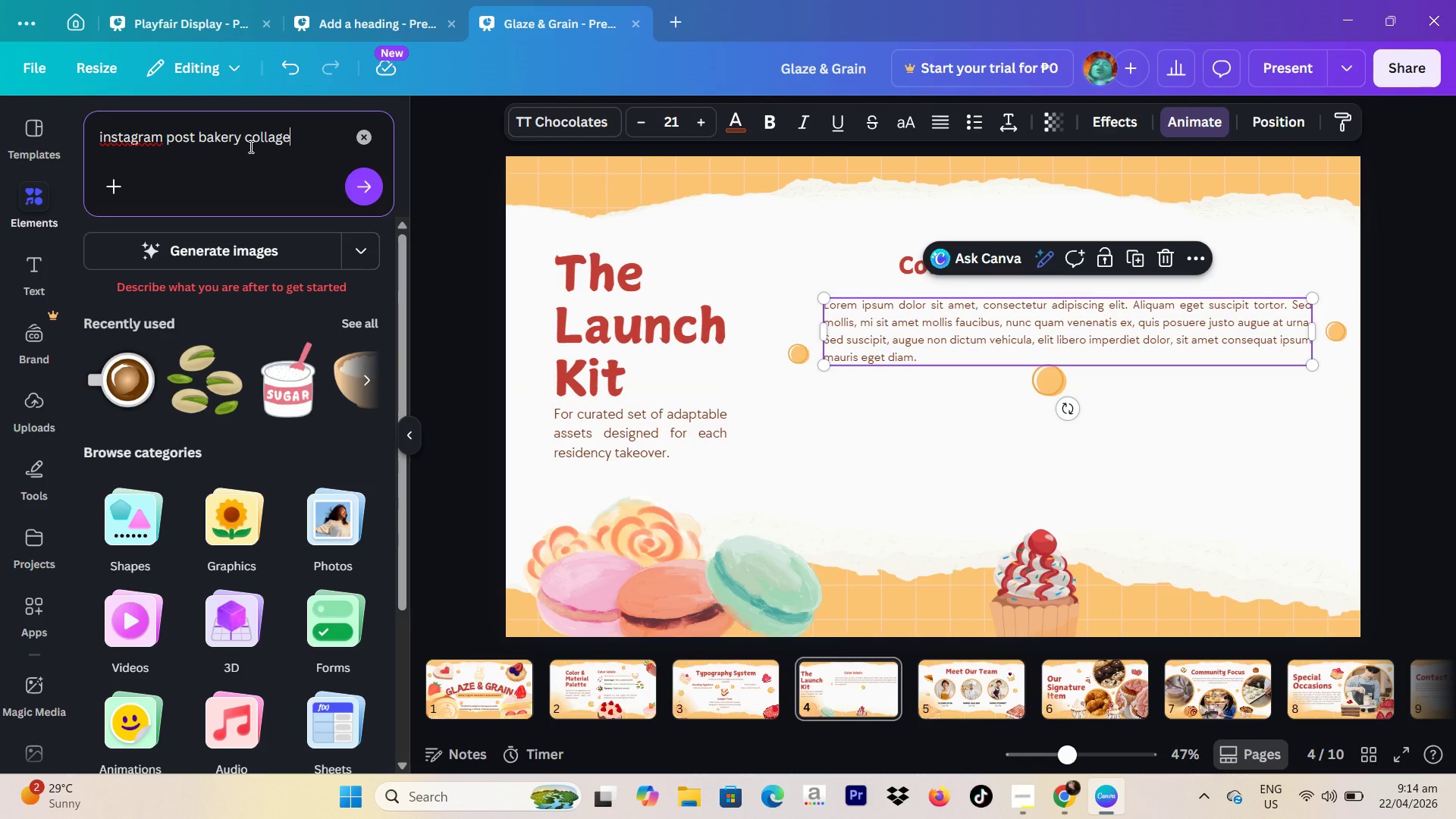 
key(Enter)
 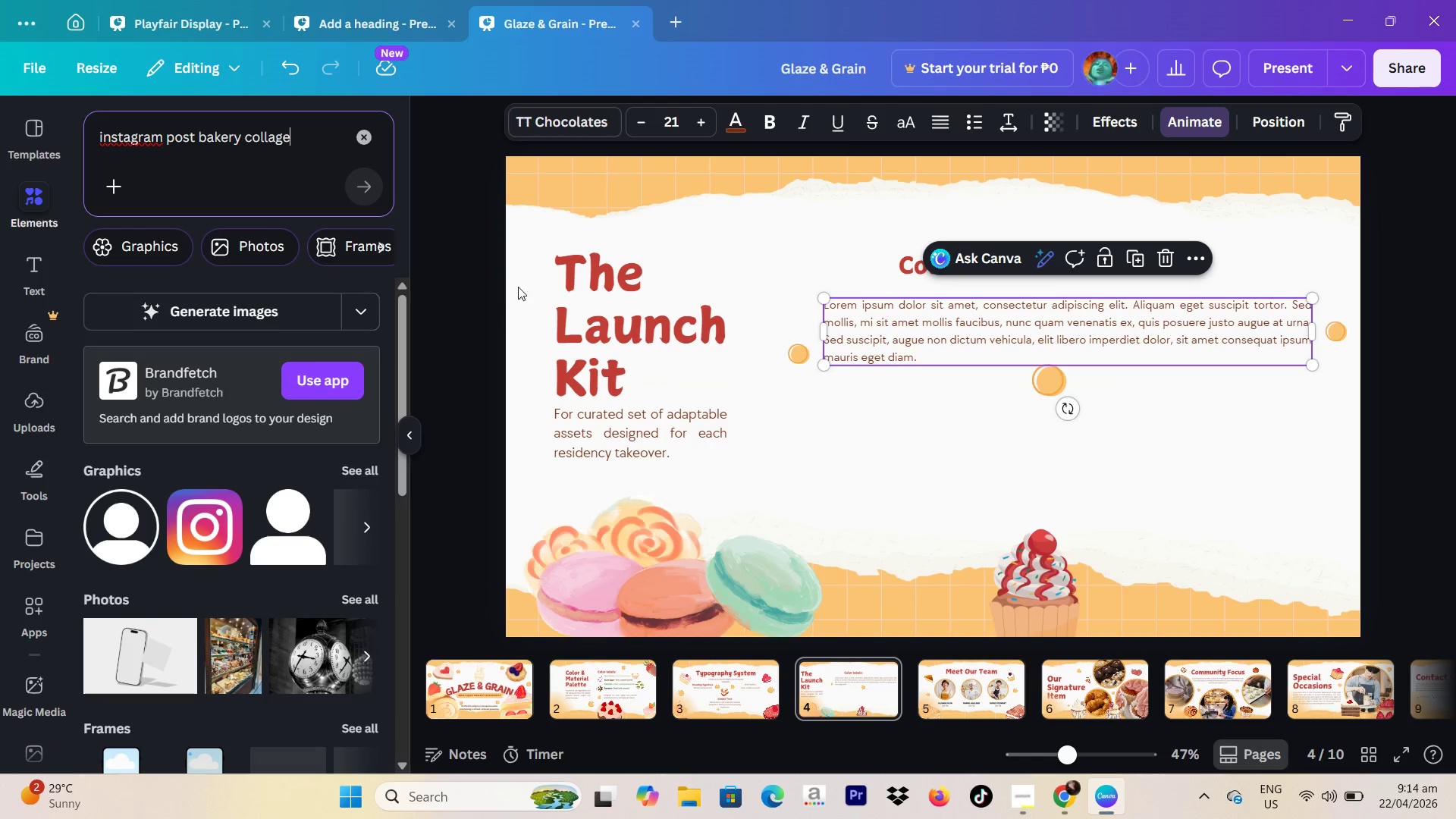 
scroll: coordinate [206, 516], scroll_direction: down, amount: 2.0
 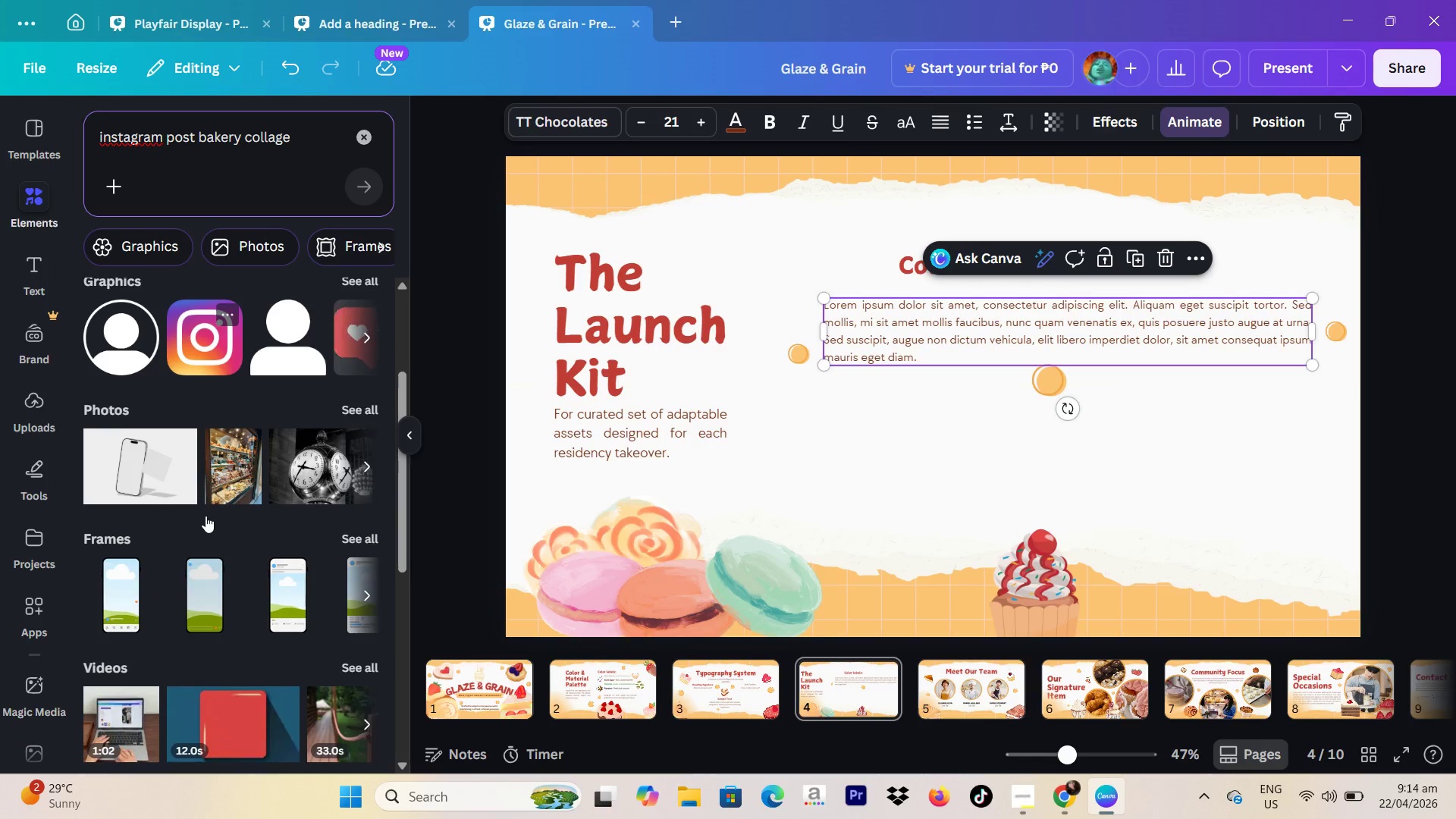 
scroll: coordinate [207, 514], scroll_direction: up, amount: 2.0
 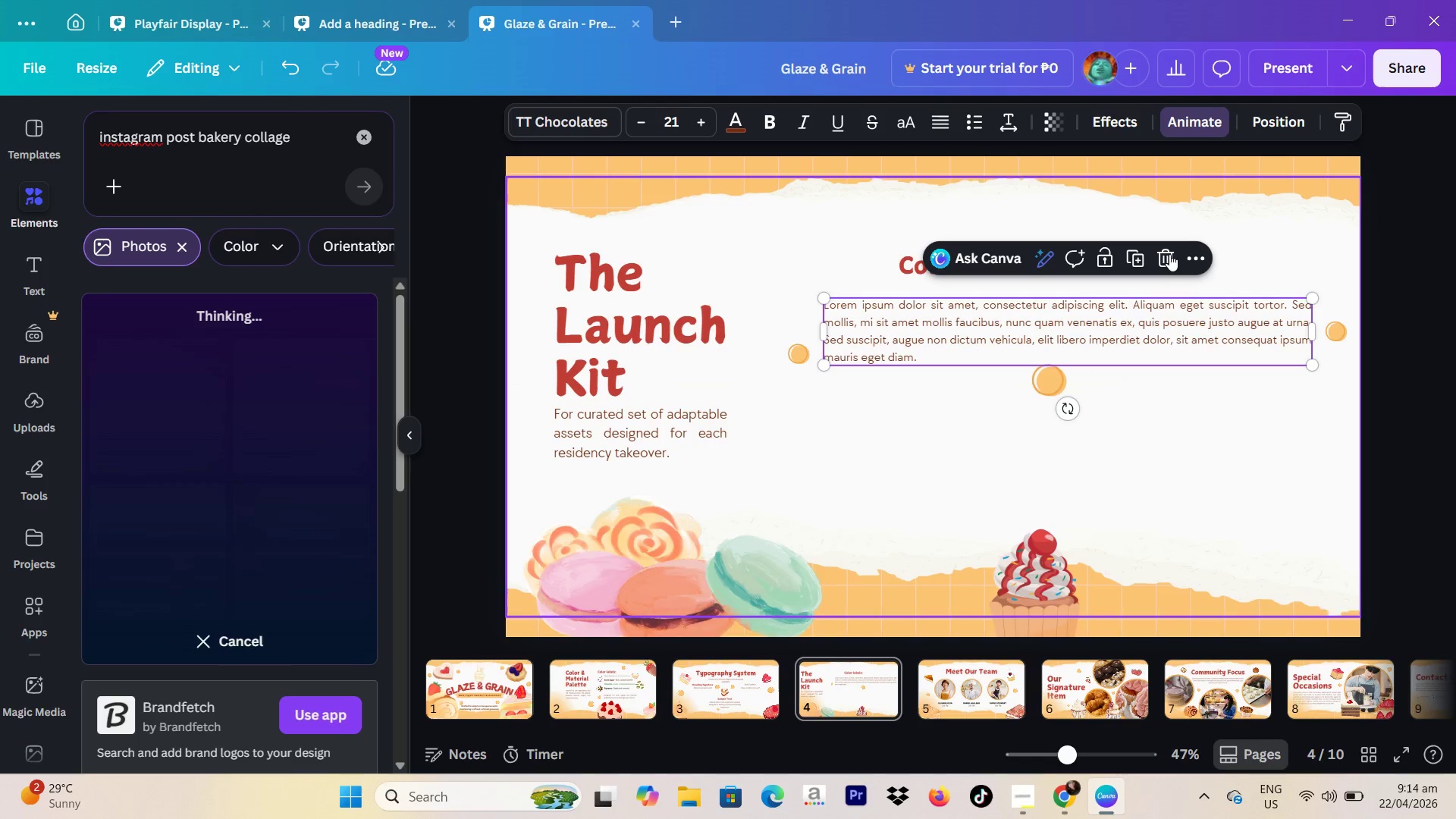 
left_click([1168, 253])
 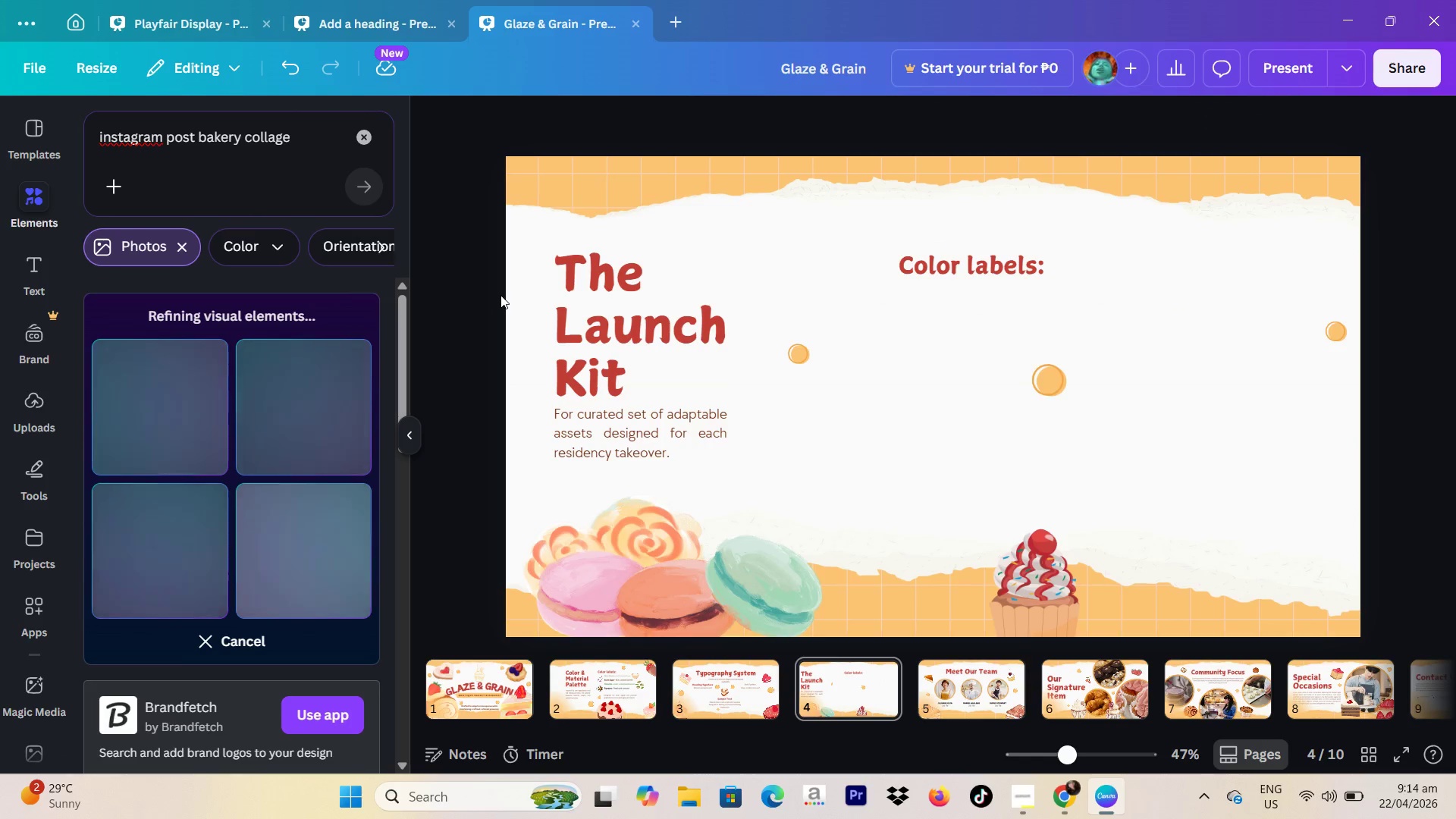 
wait(11.48)
 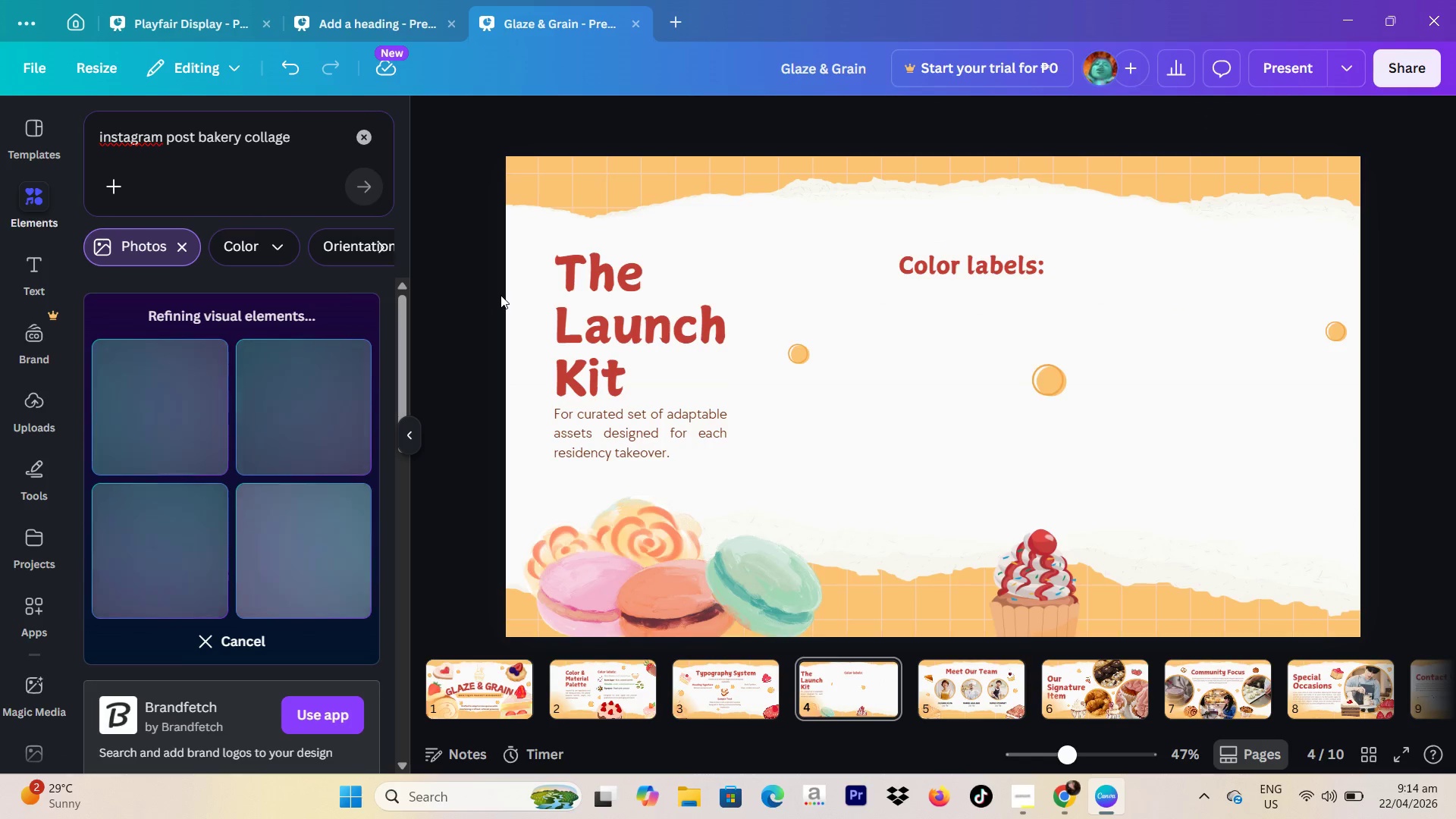 
scroll: coordinate [268, 463], scroll_direction: down, amount: 2.0
 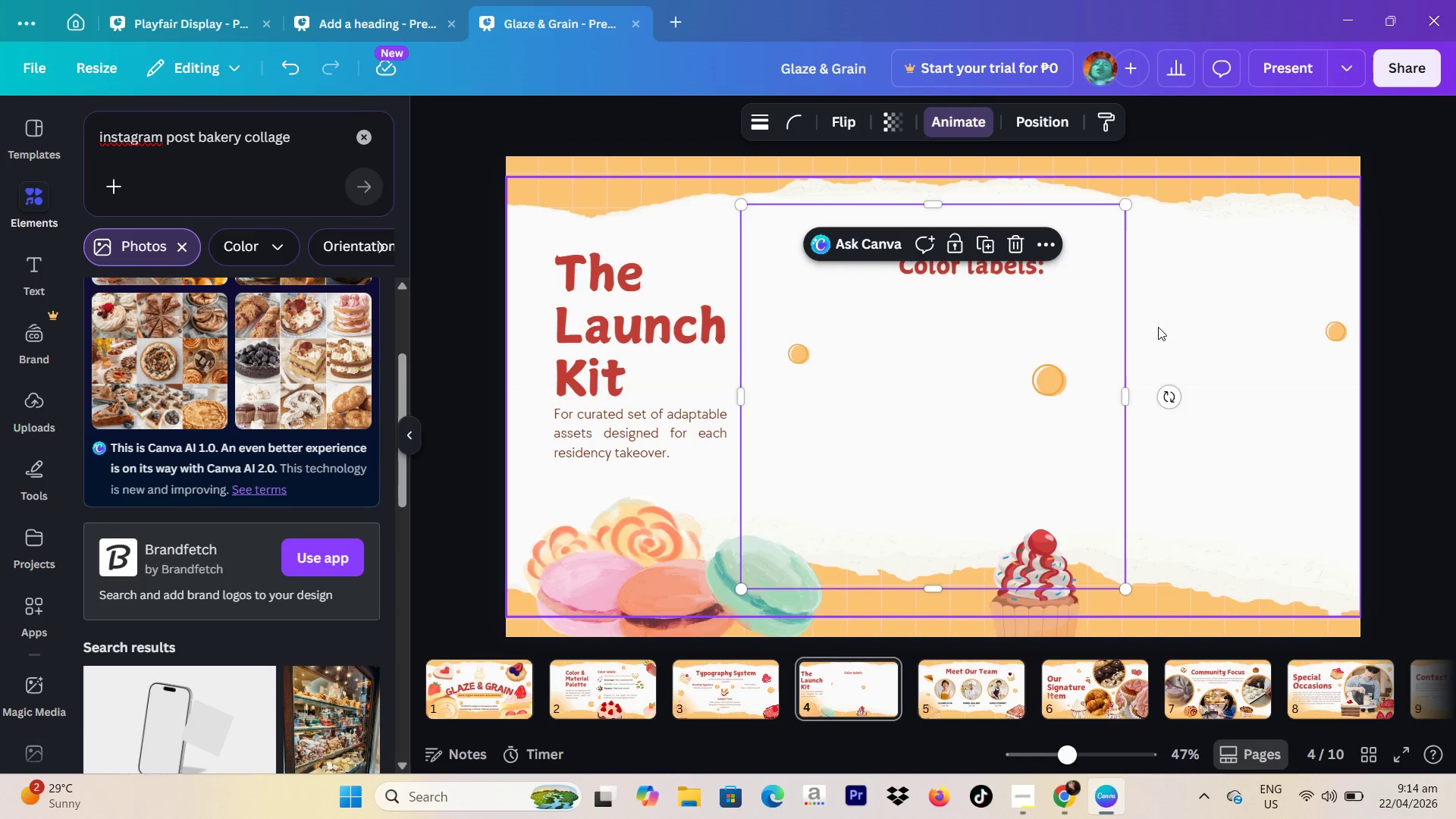 
left_click_drag(start_coordinate=[971, 403], to_coordinate=[1200, 349])
 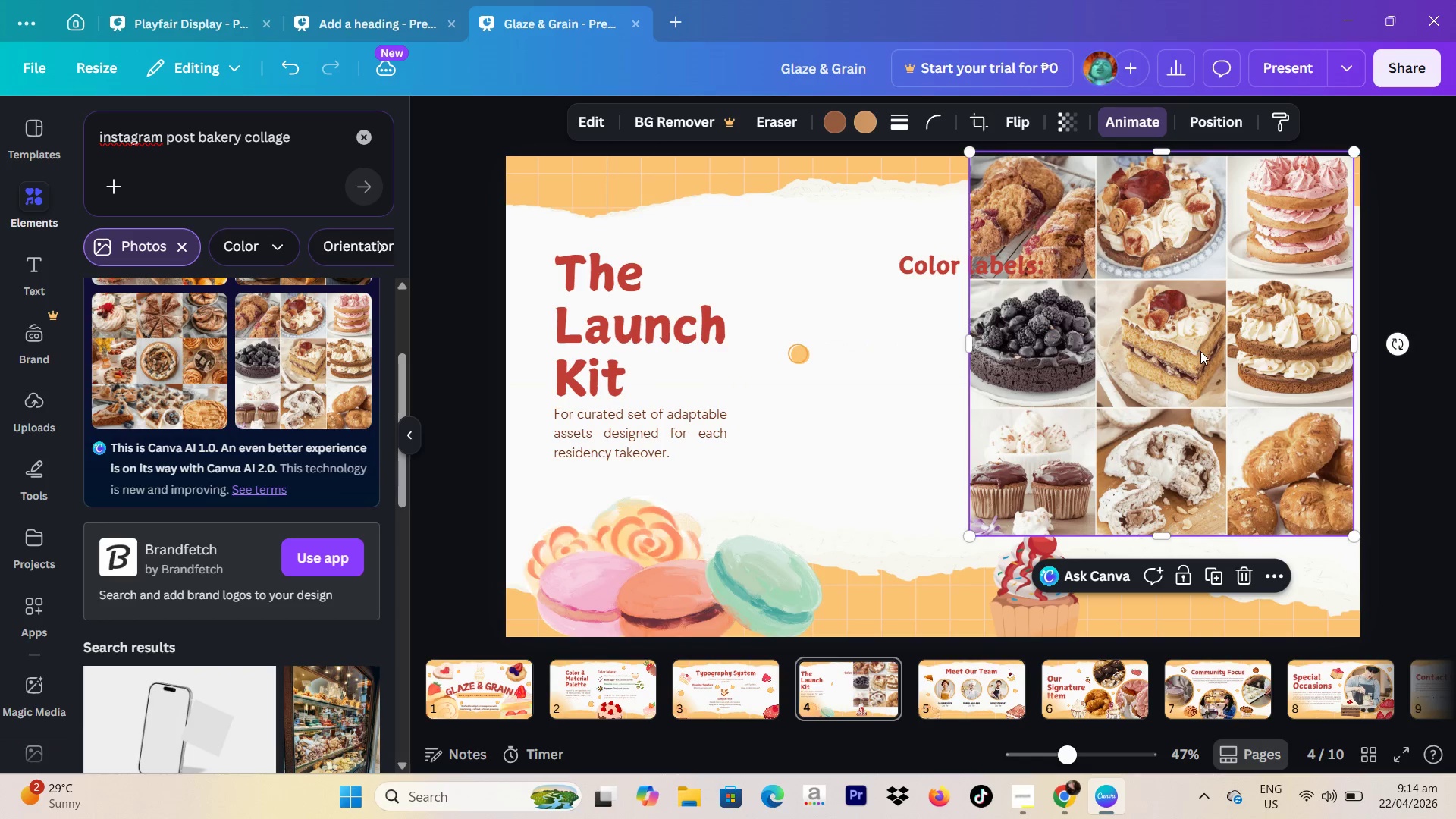 
left_click_drag(start_coordinate=[1198, 350], to_coordinate=[1203, 406])
 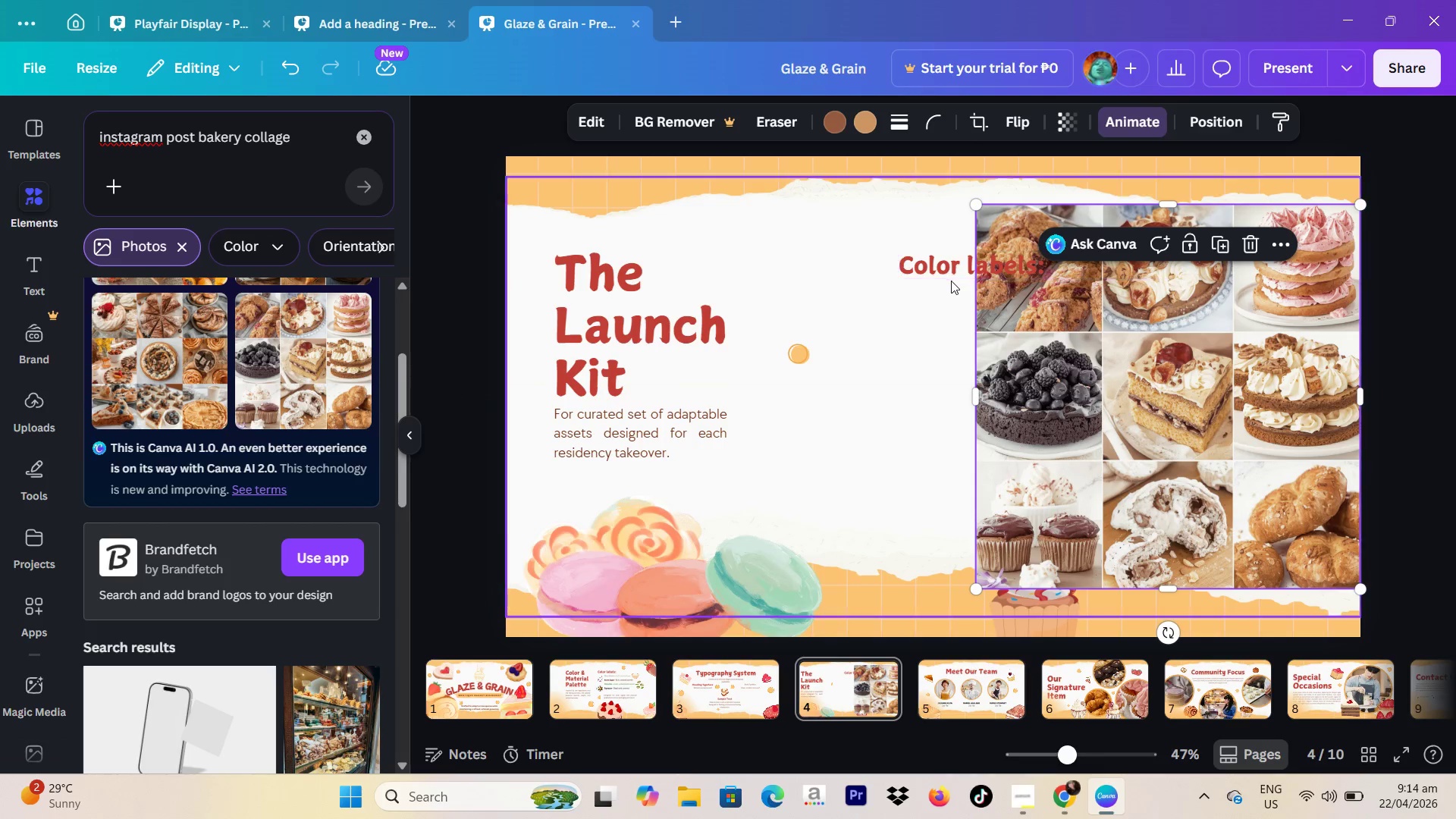 
left_click_drag(start_coordinate=[963, 277], to_coordinate=[789, 265])
 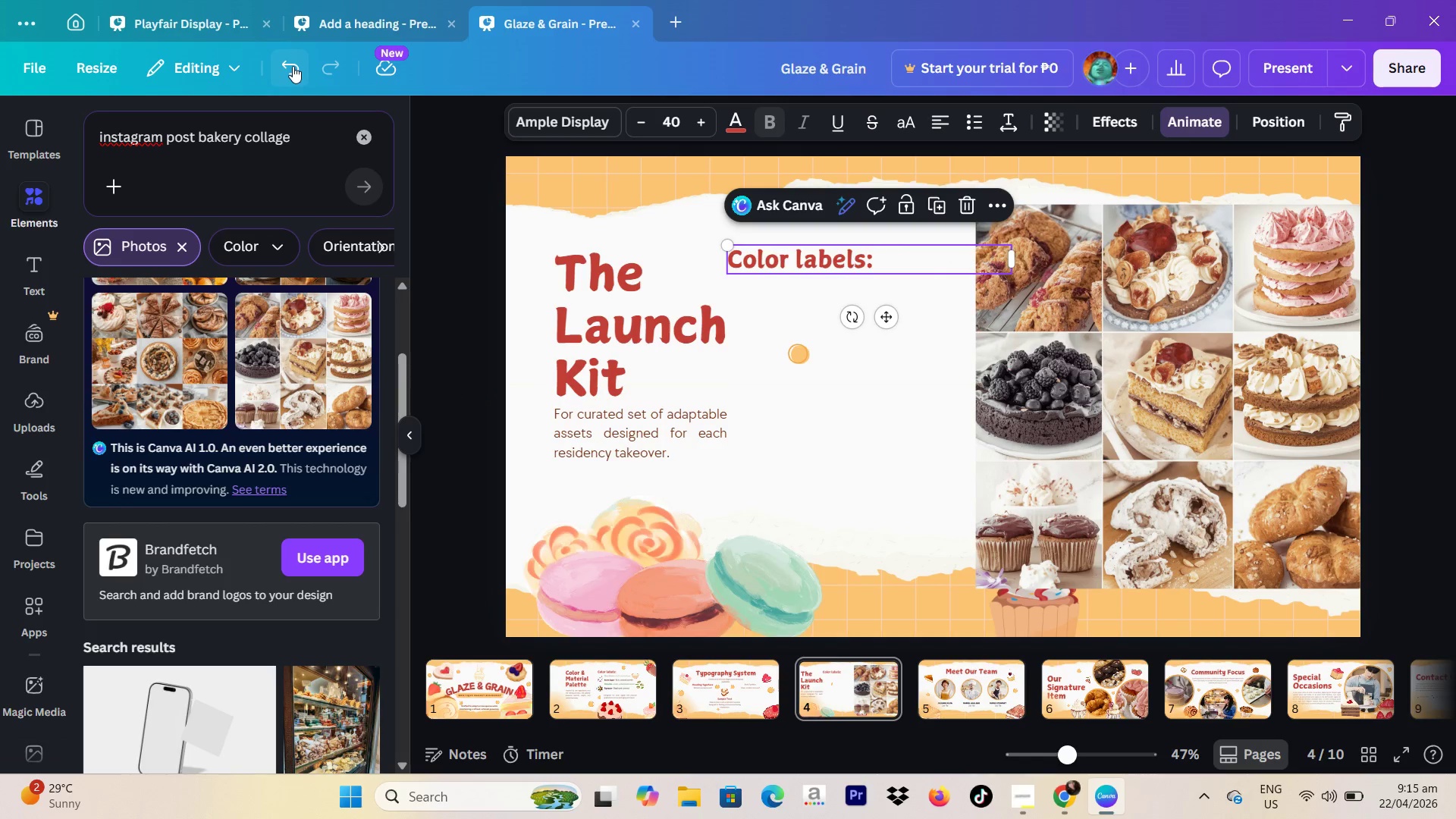 
double_click([293, 66])
 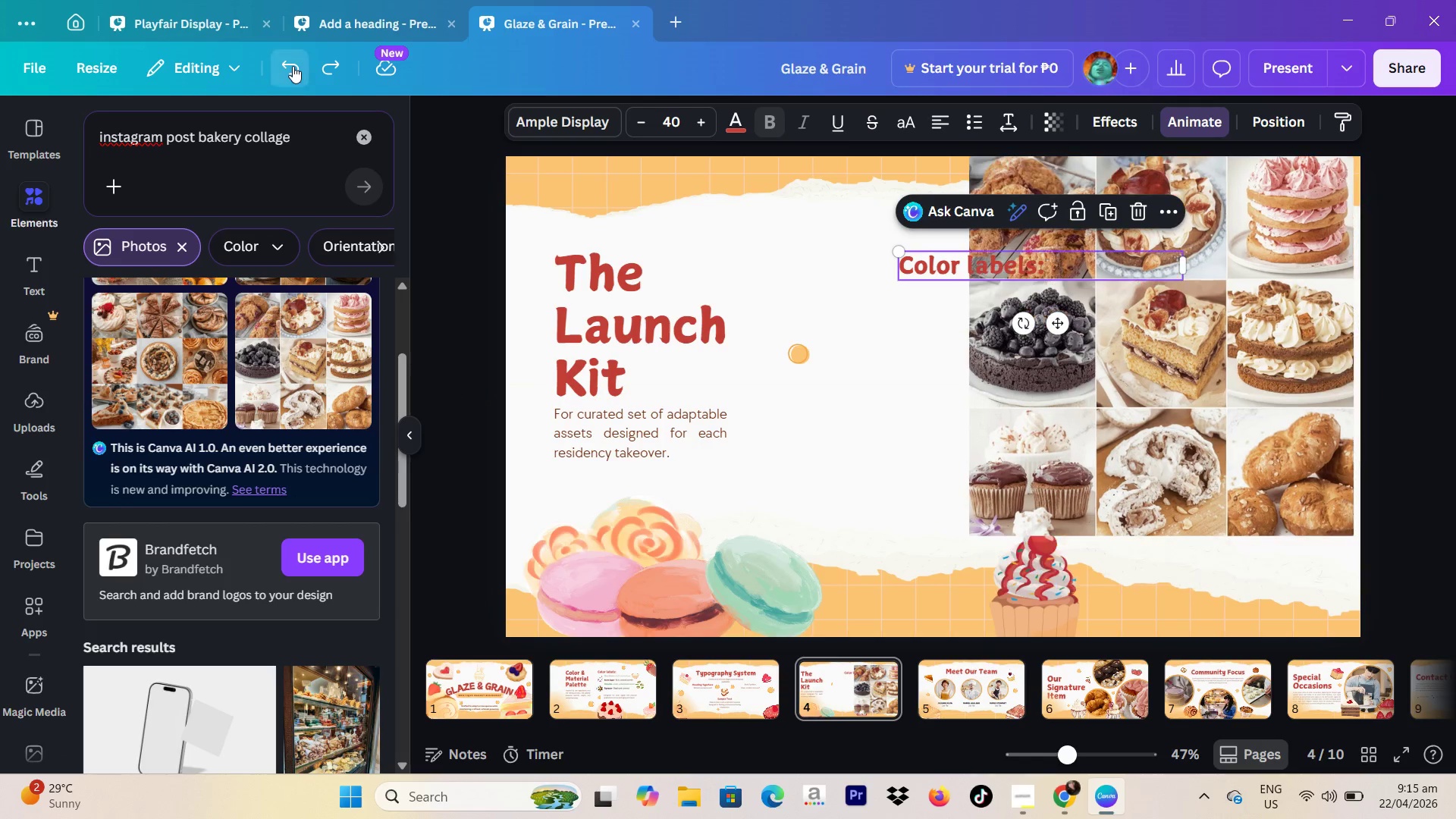 
triple_click([293, 66])
 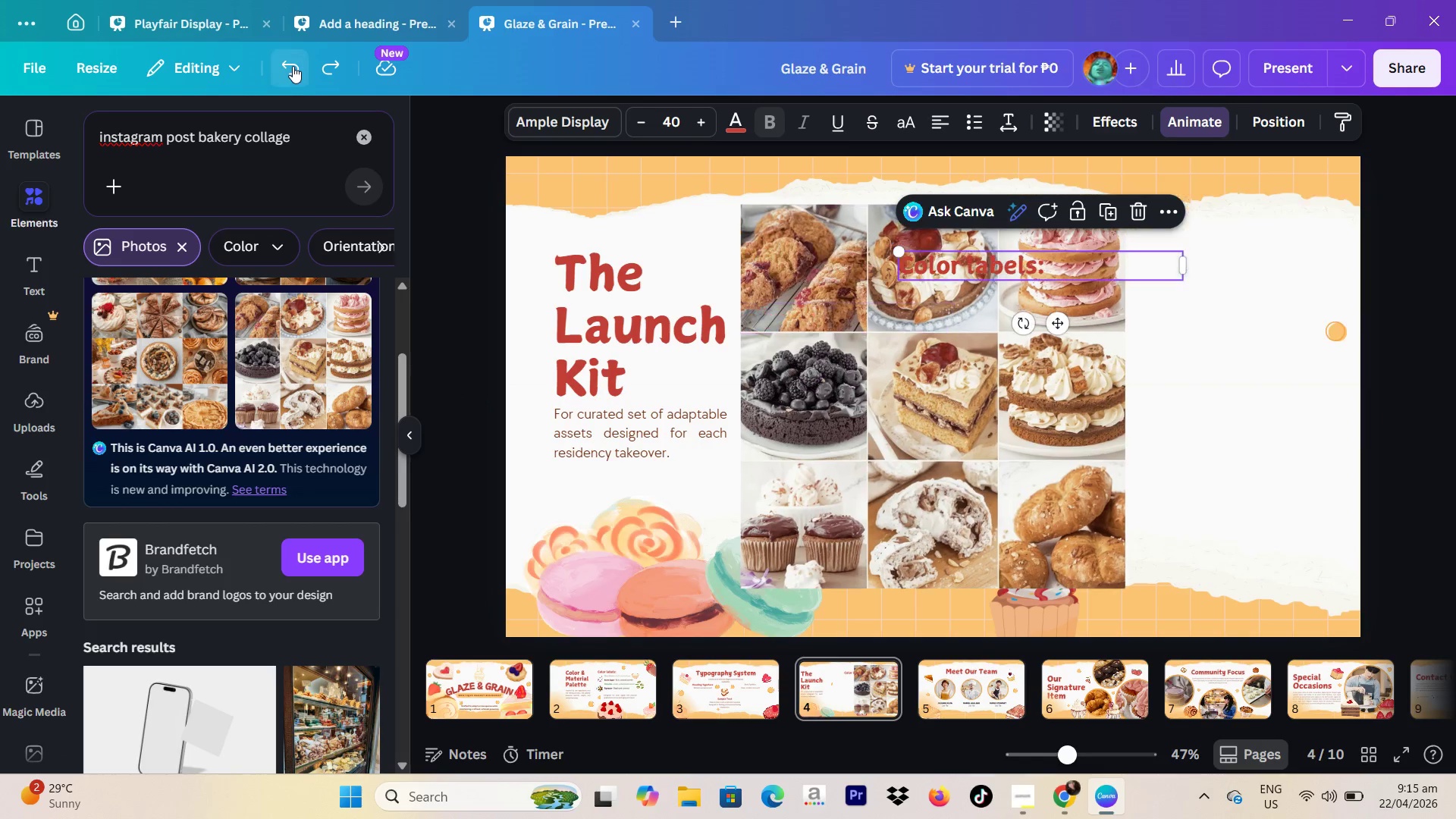 
triple_click([293, 66])
 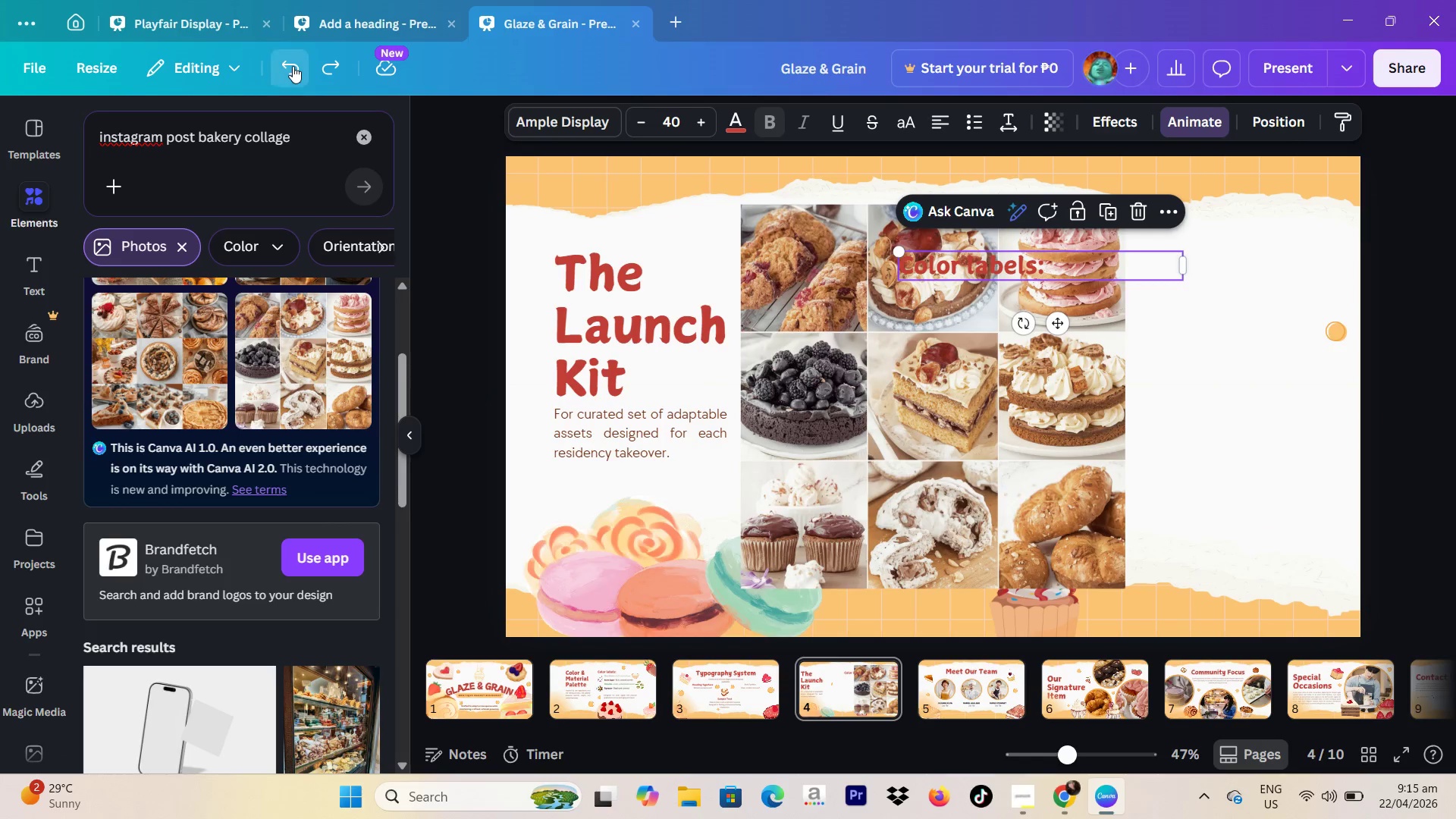 
triple_click([291, 66])
 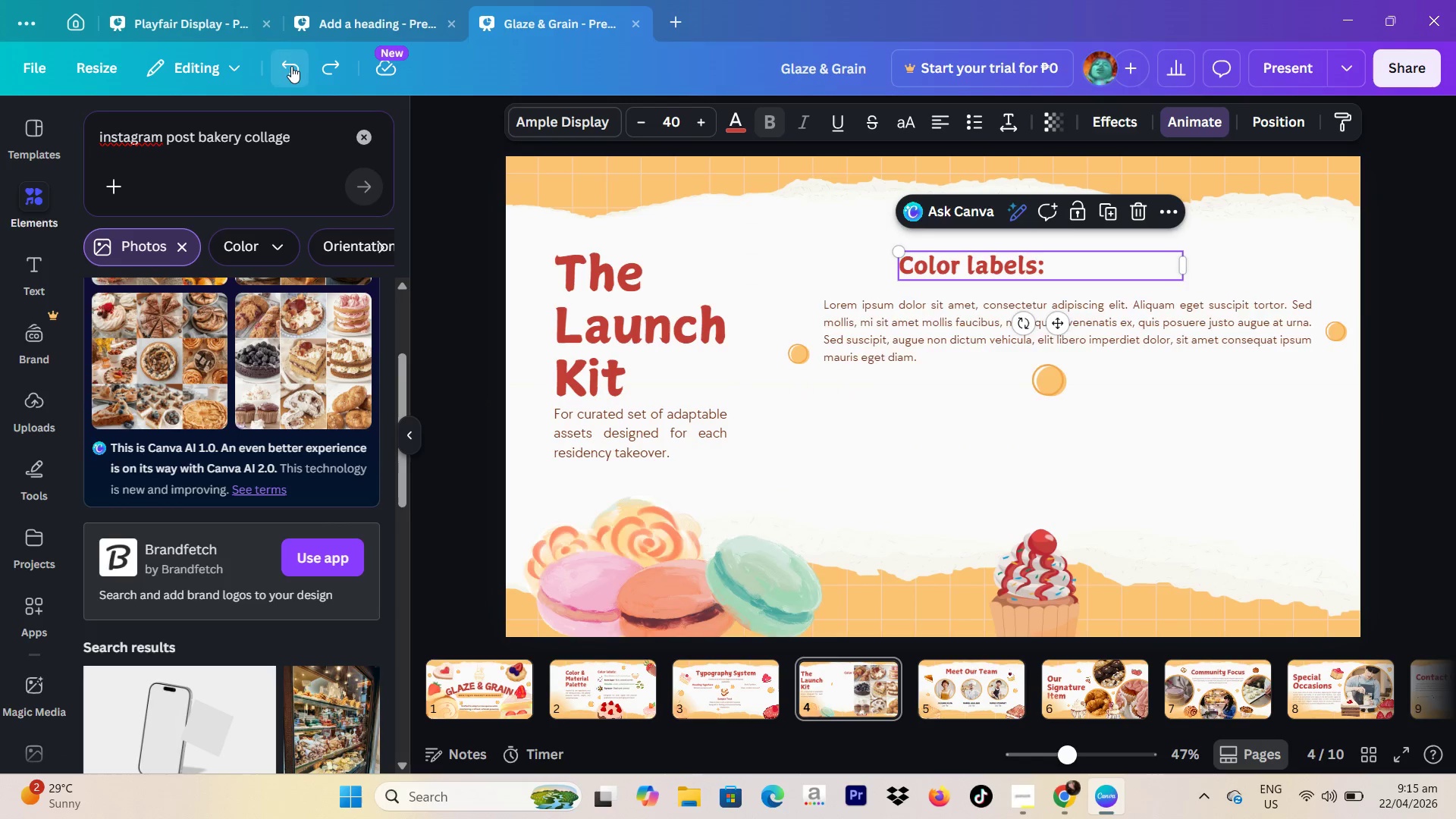 
triple_click([291, 66])
 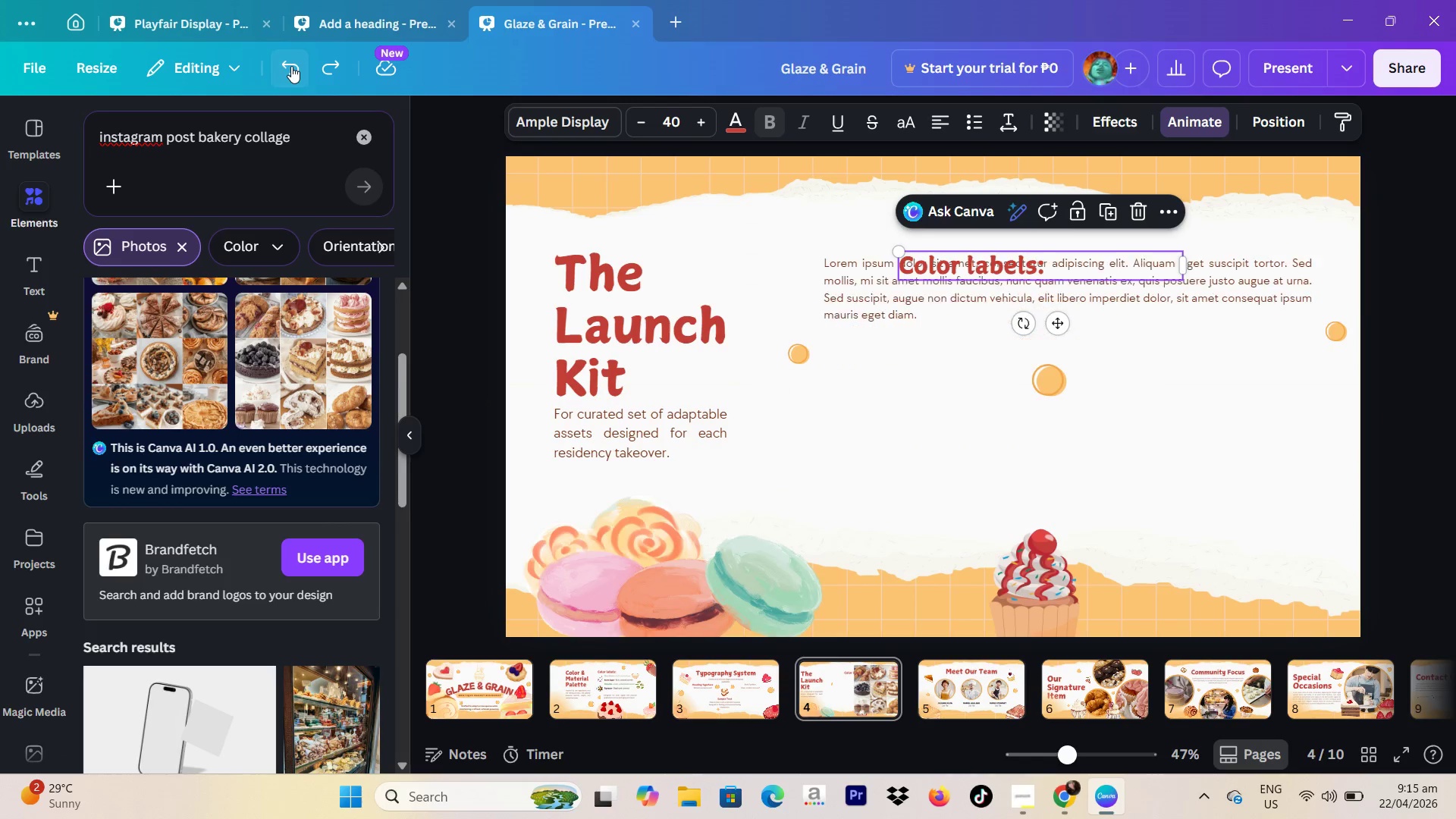 
triple_click([291, 66])
 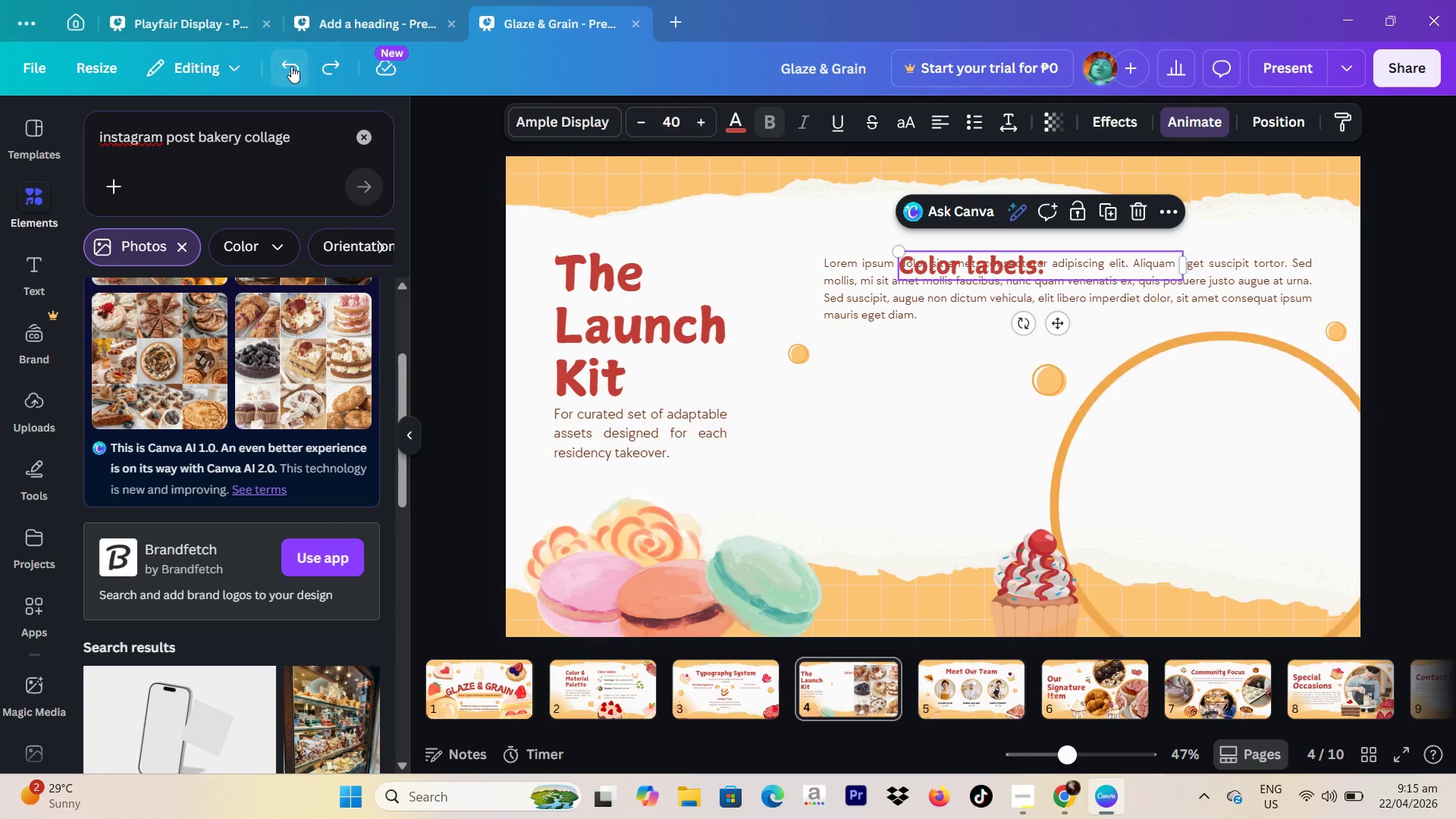 
triple_click([291, 66])
 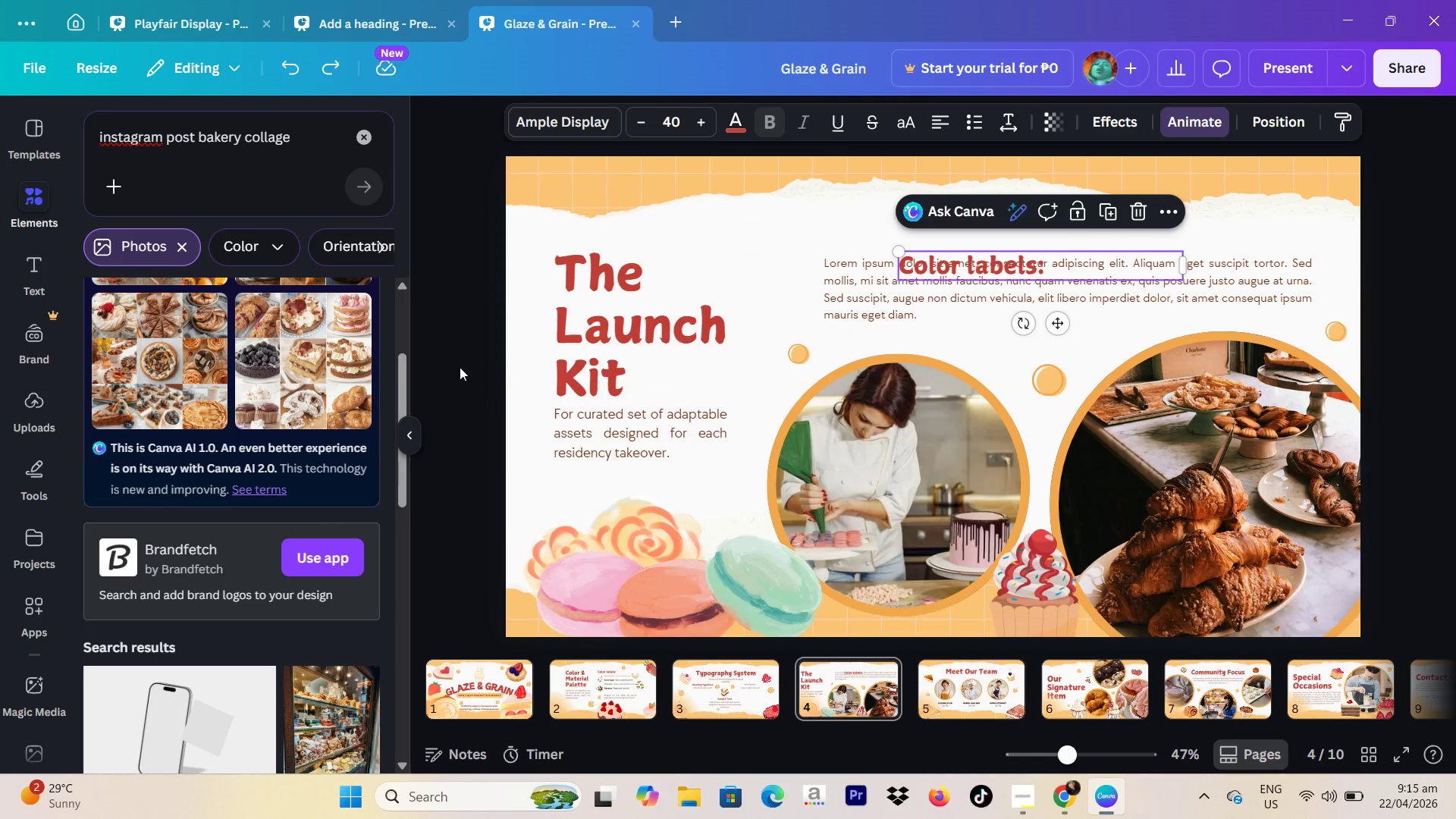 
left_click([336, 376])
 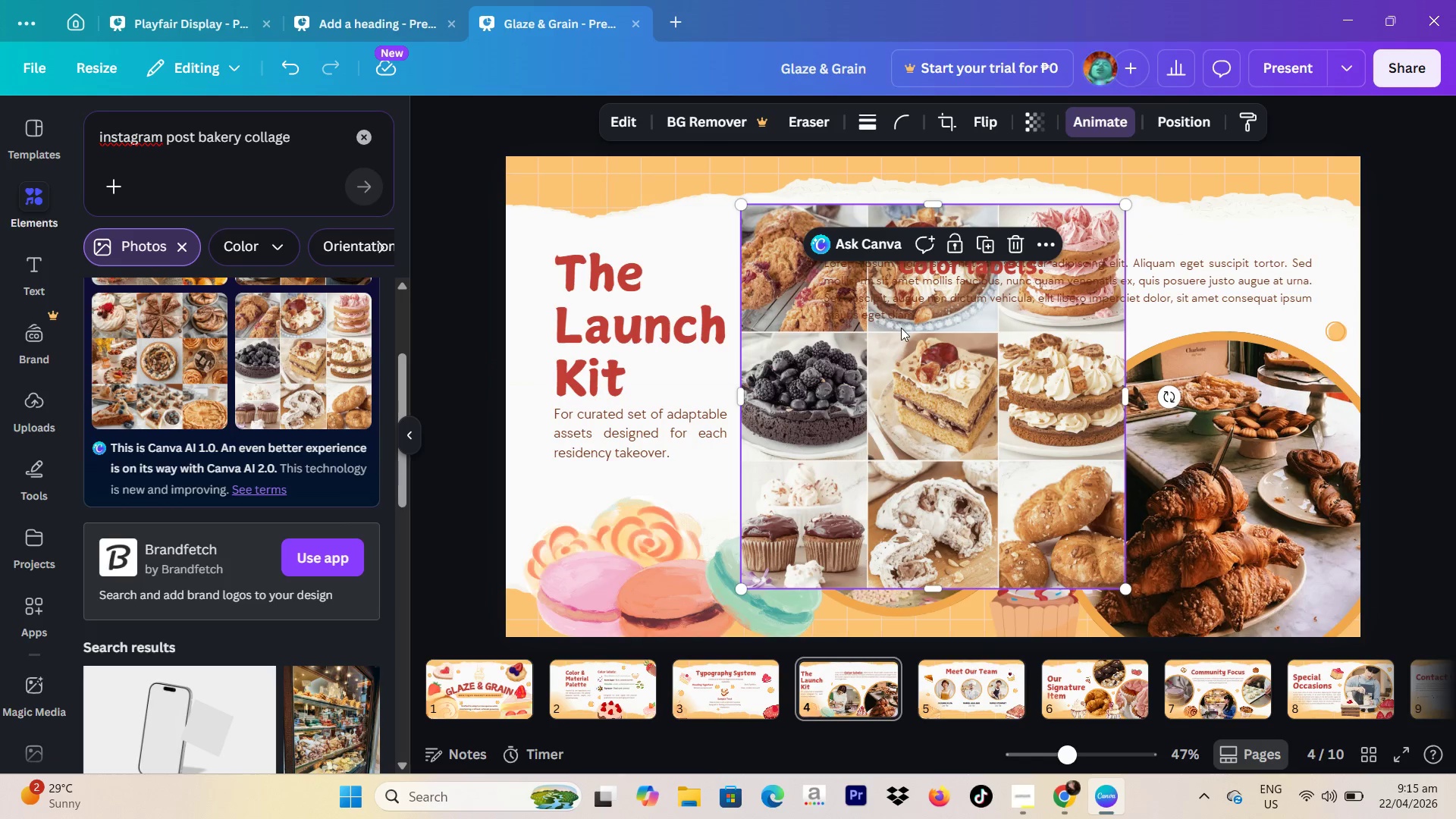 
left_click_drag(start_coordinate=[931, 345], to_coordinate=[927, 488])
 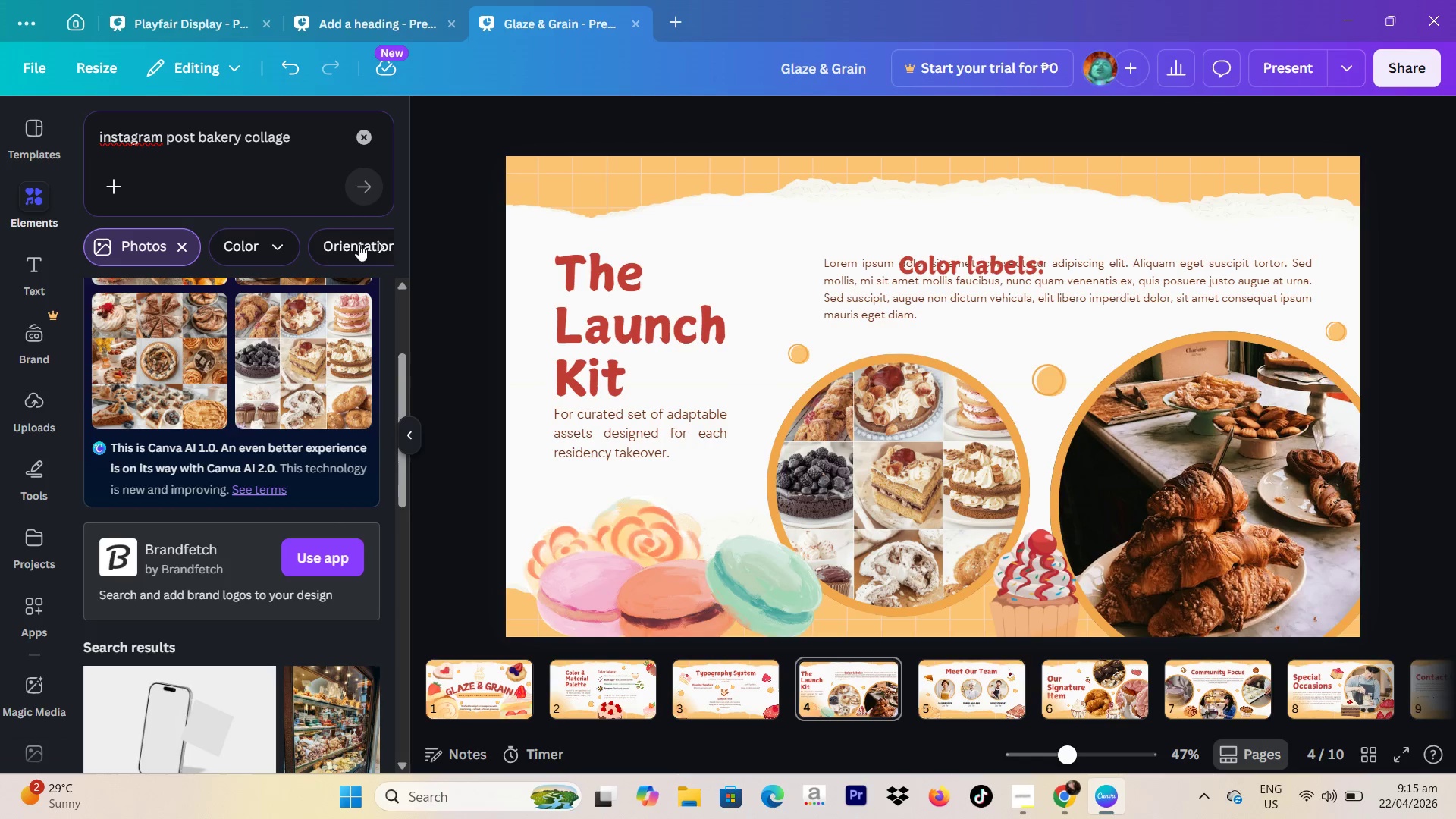 
wait(6.97)
 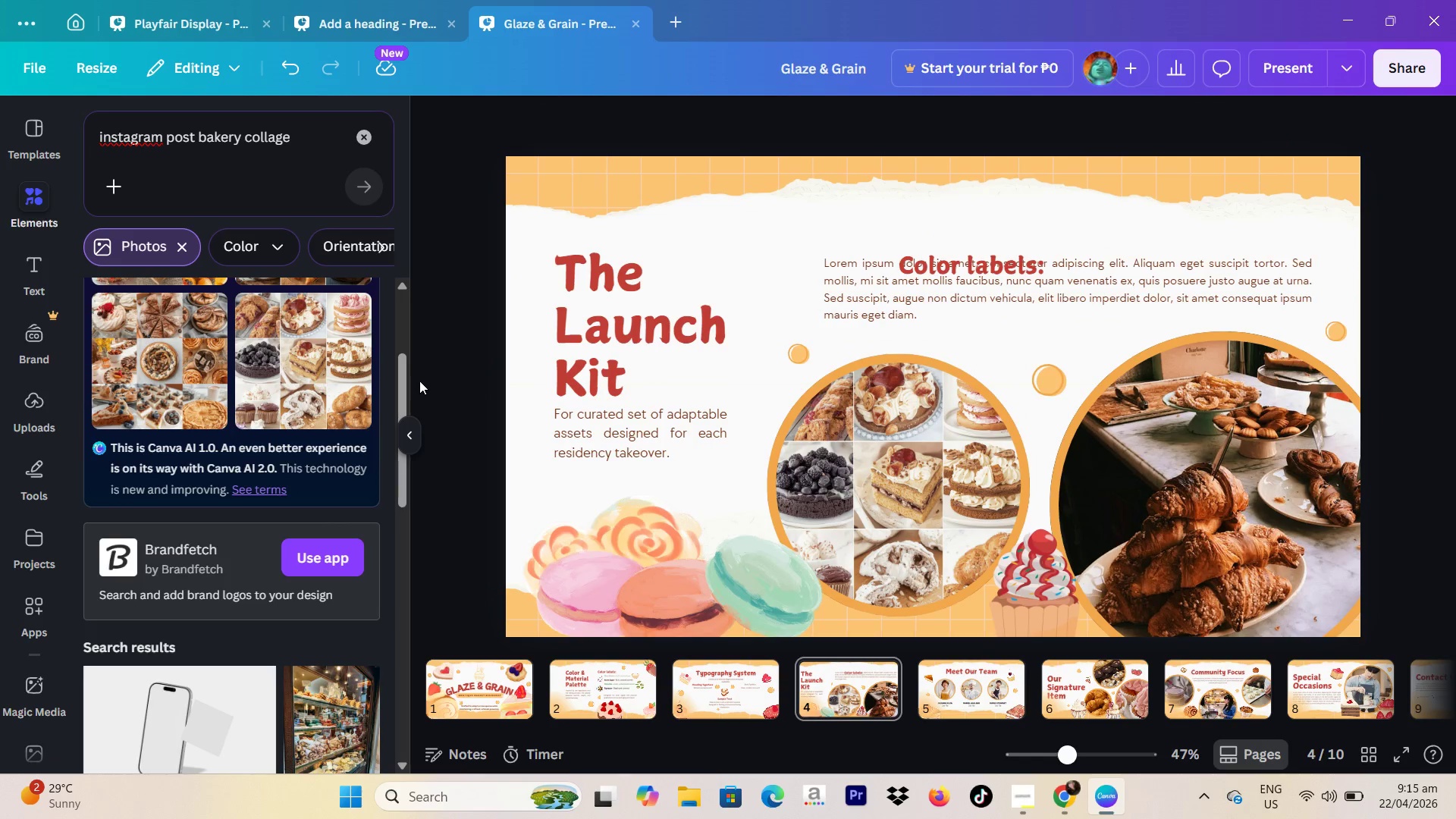 
left_click_drag(start_coordinate=[192, 136], to_coordinate=[71, 143])
 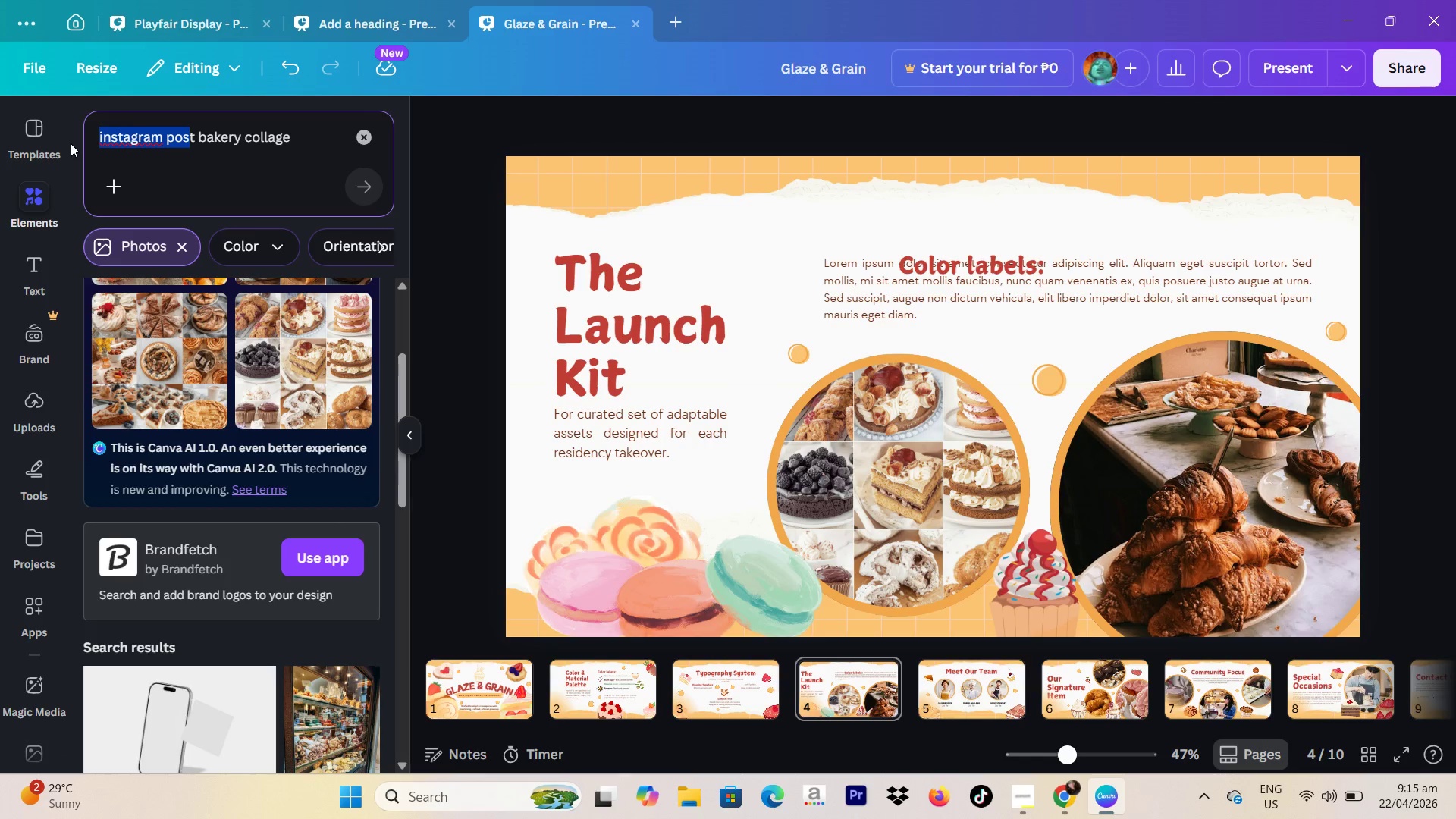 
key(Backspace)
 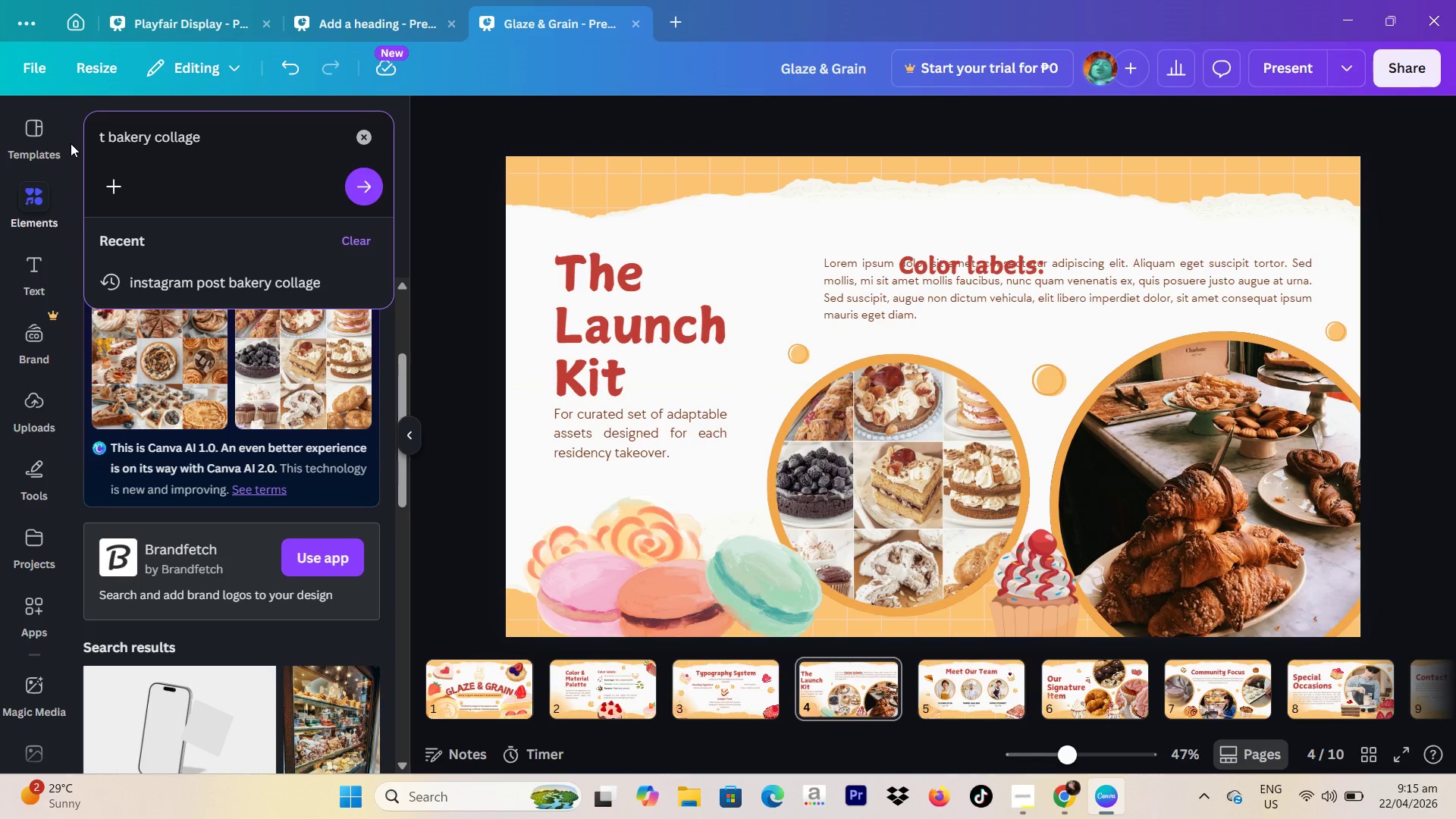 
key(ArrowRight)
 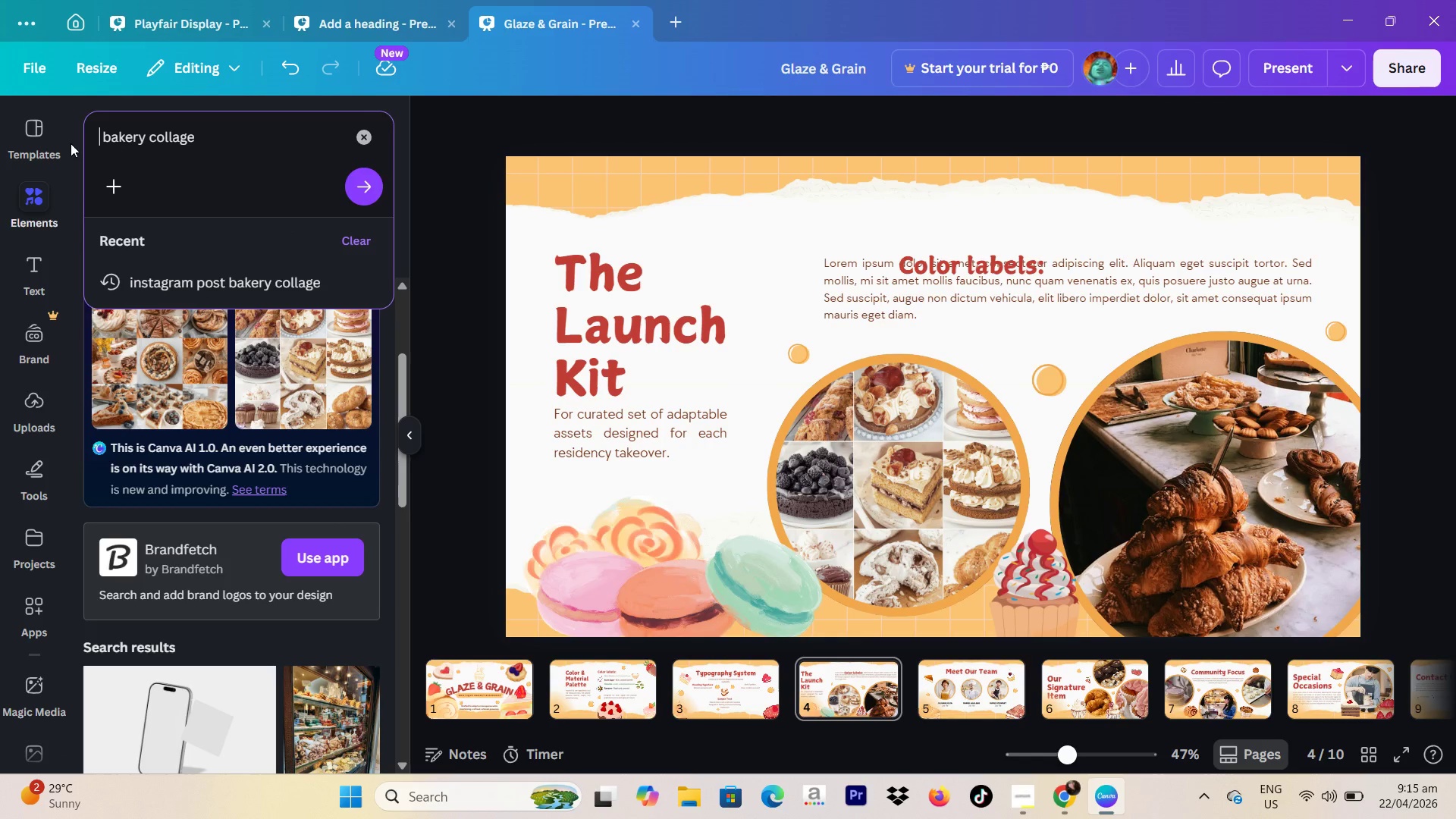 
key(Backspace)
type(ins)
key(Backspace)
type( store)
 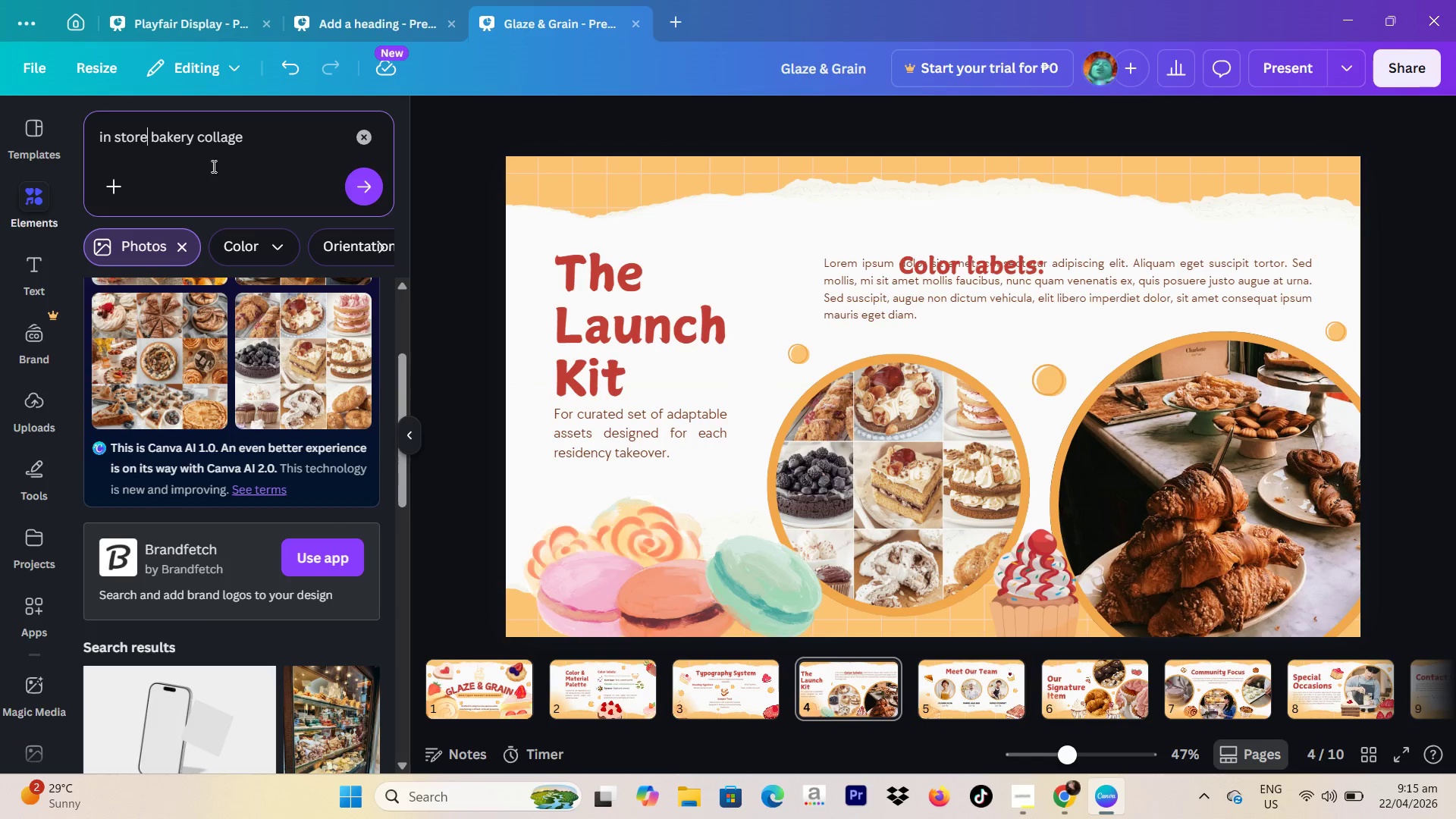 
double_click([217, 140])
 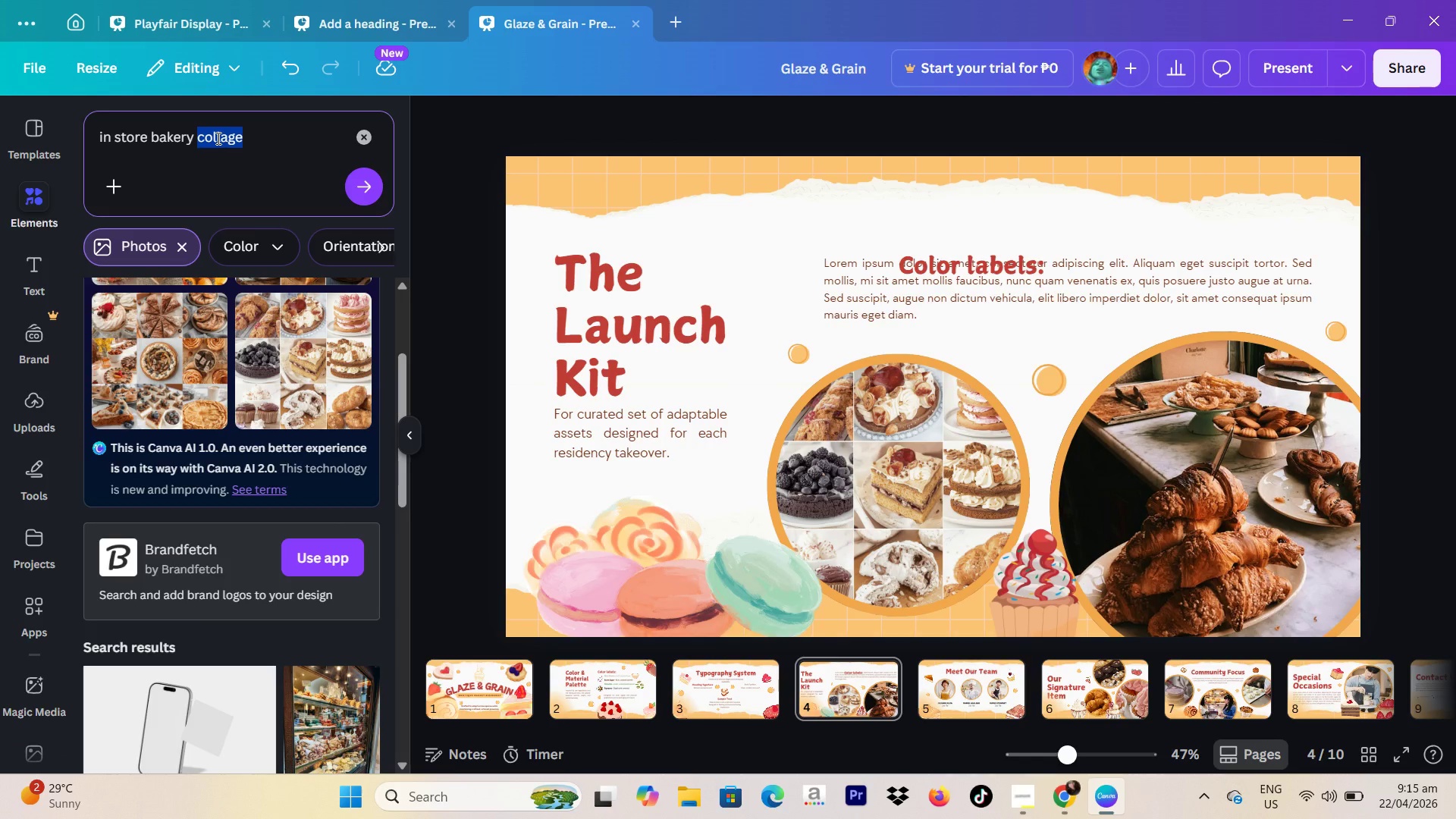 
key(Backspace)
 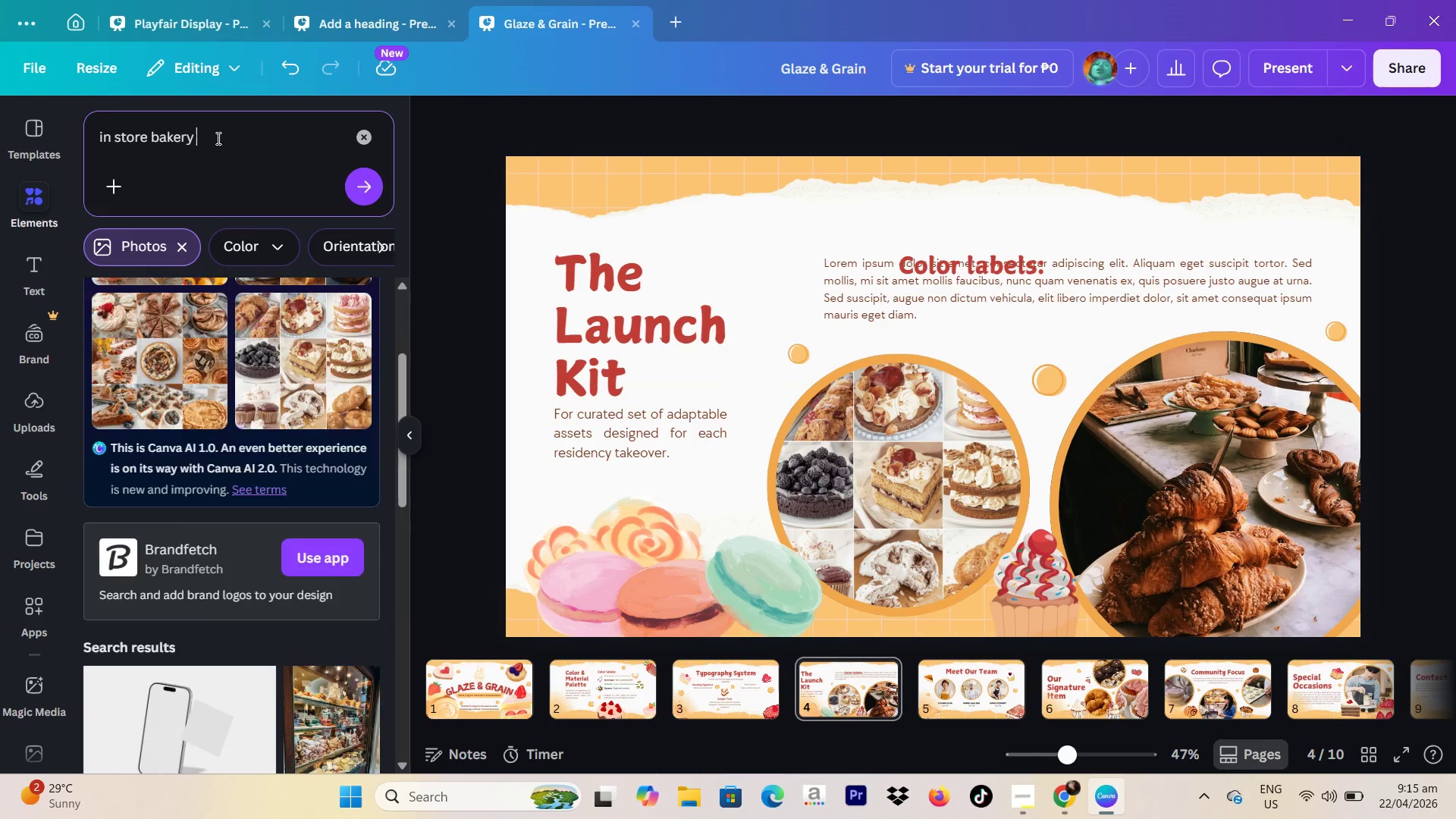 
key(Enter)
 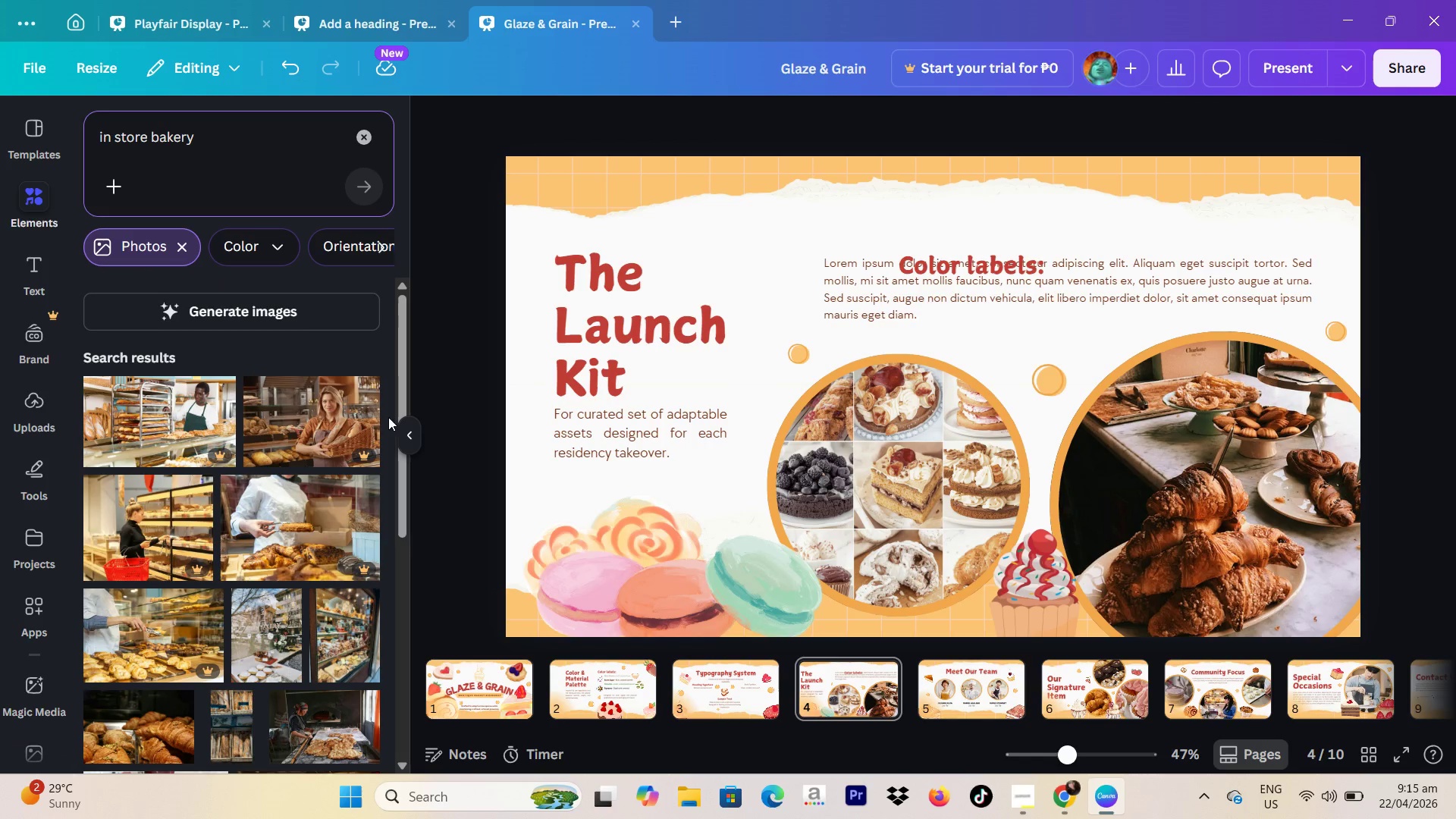 
left_click([268, 312])
 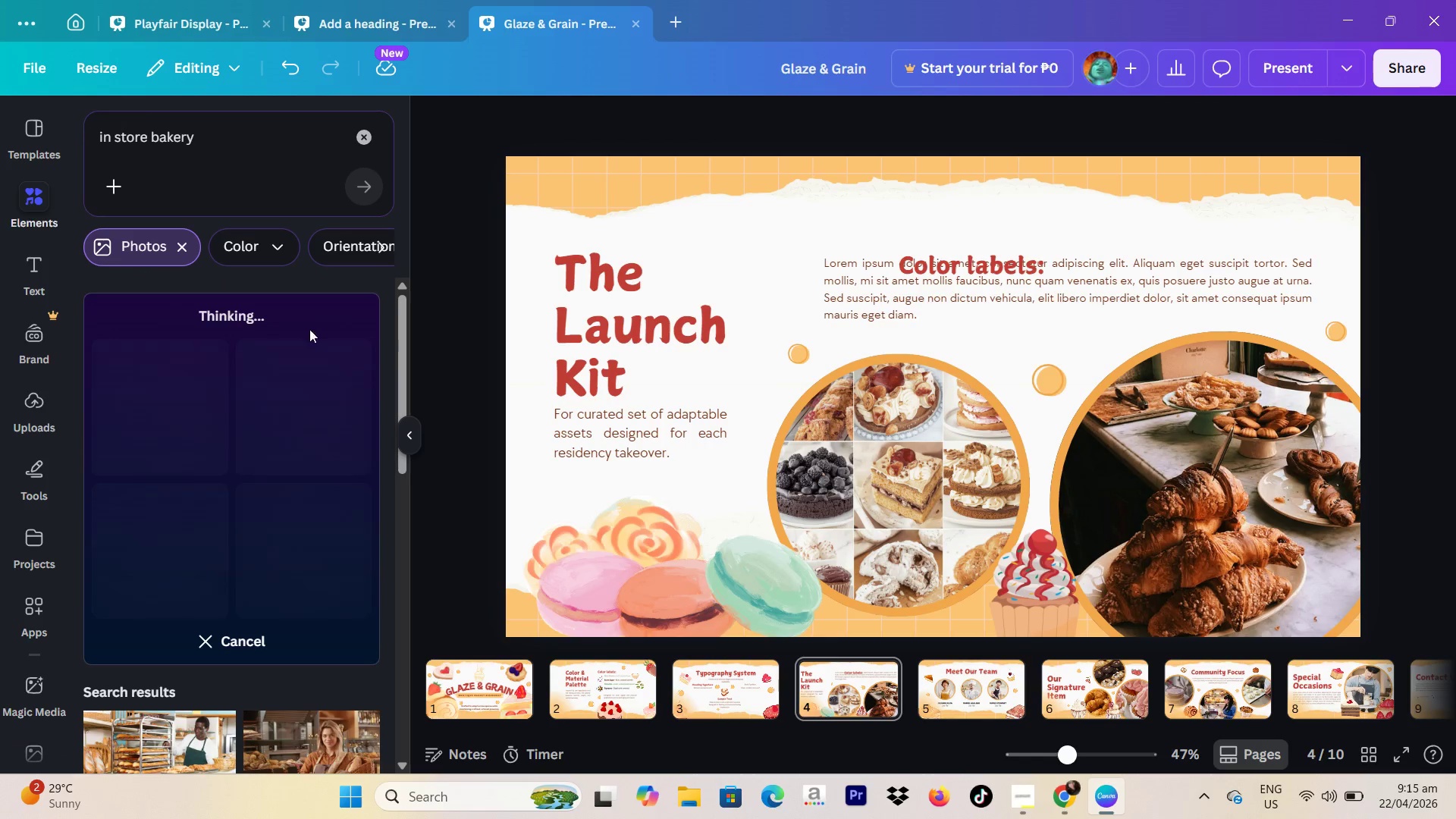 
scroll: coordinate [328, 378], scroll_direction: down, amount: 9.0
 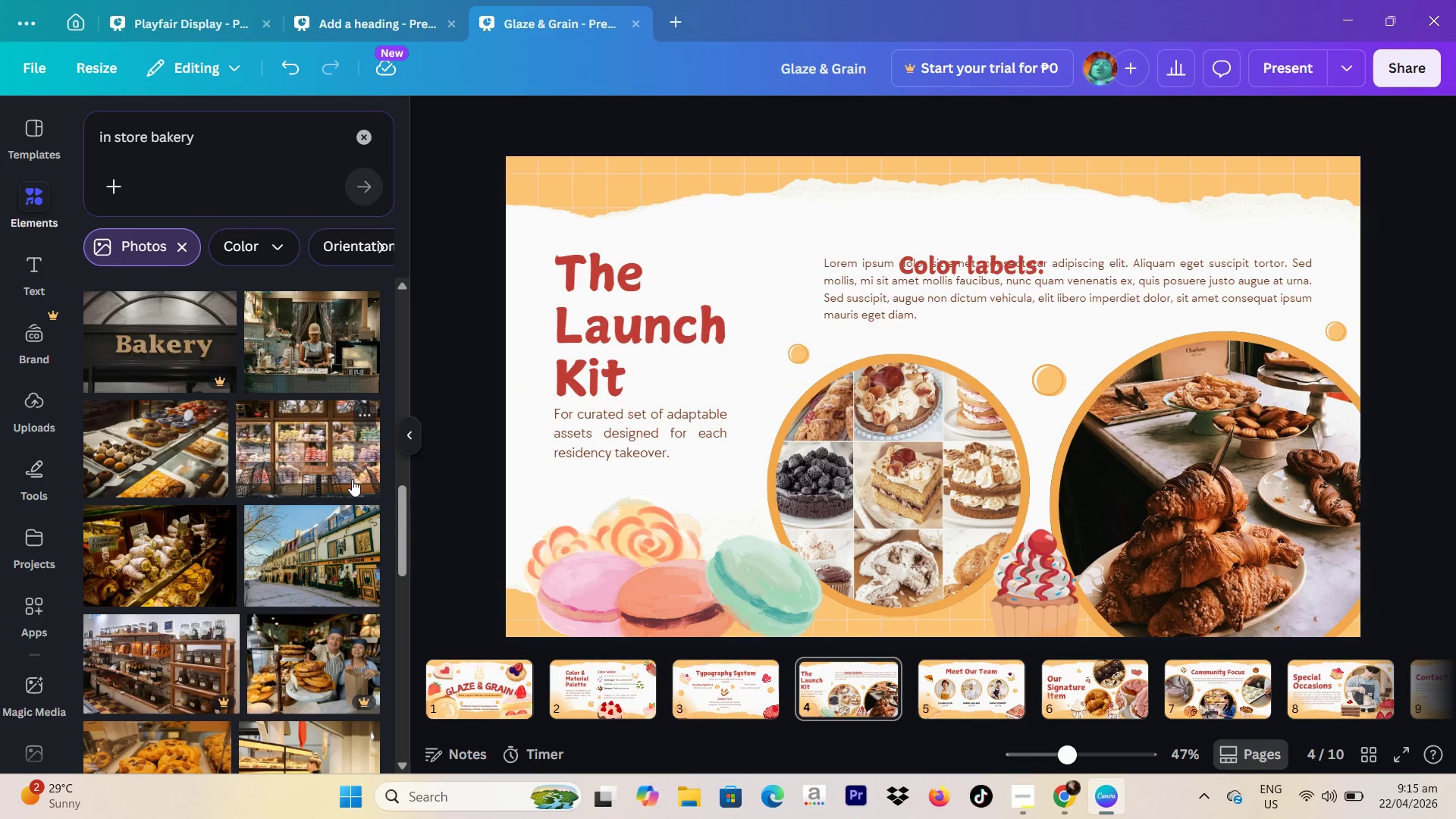 
left_click([347, 478])
 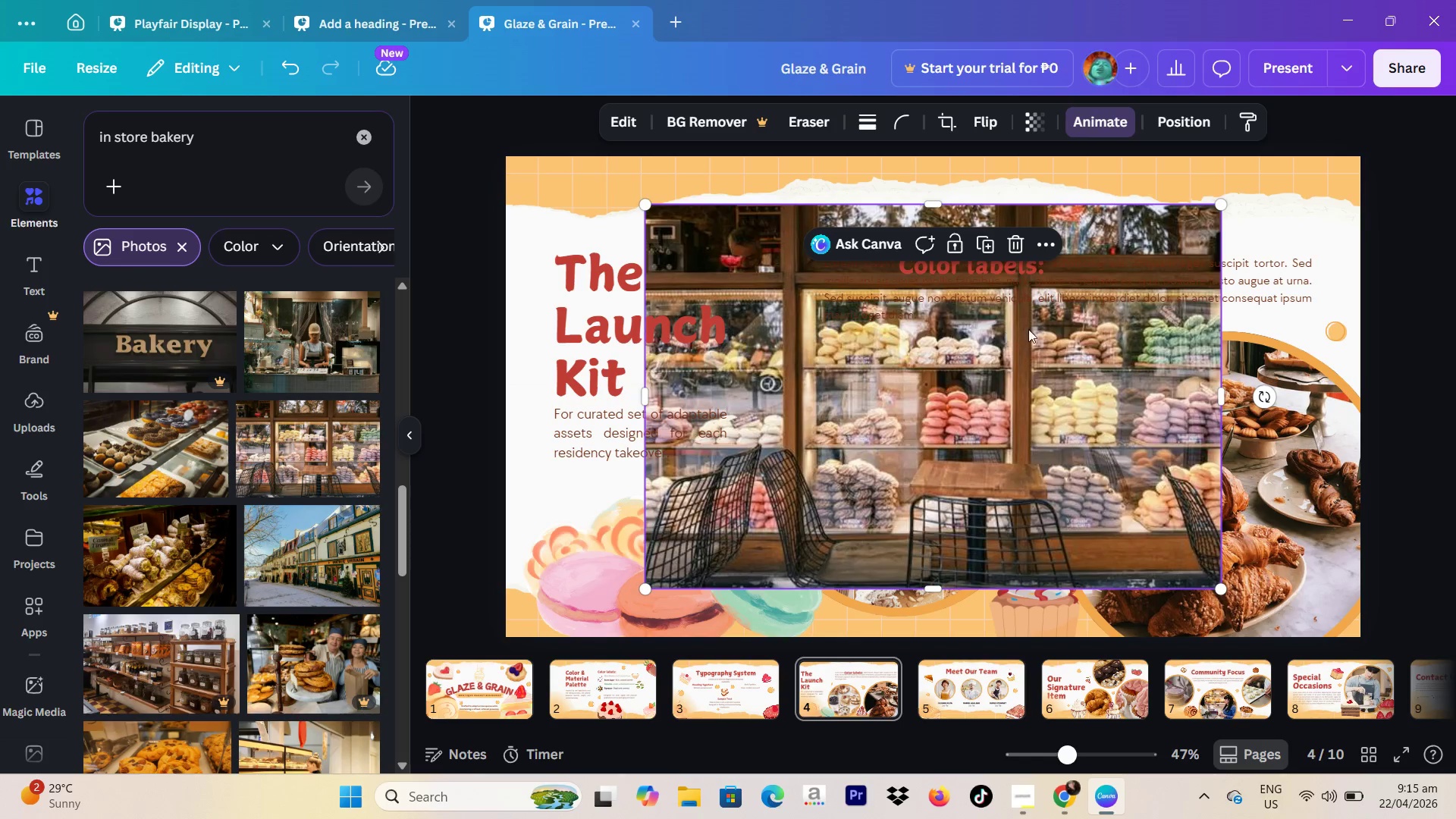 
left_click_drag(start_coordinate=[1041, 340], to_coordinate=[1245, 442])
 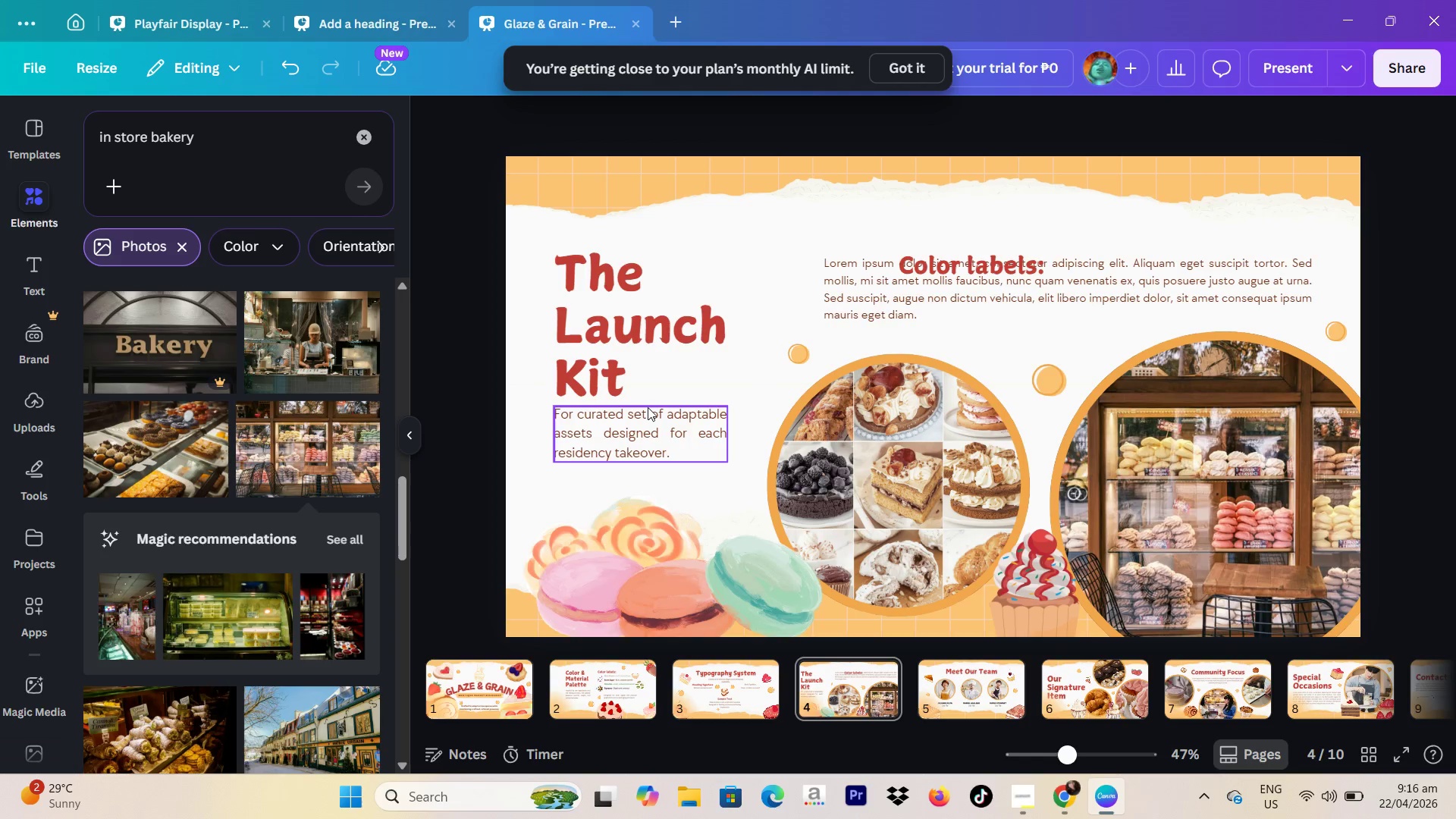 
wait(54.83)
 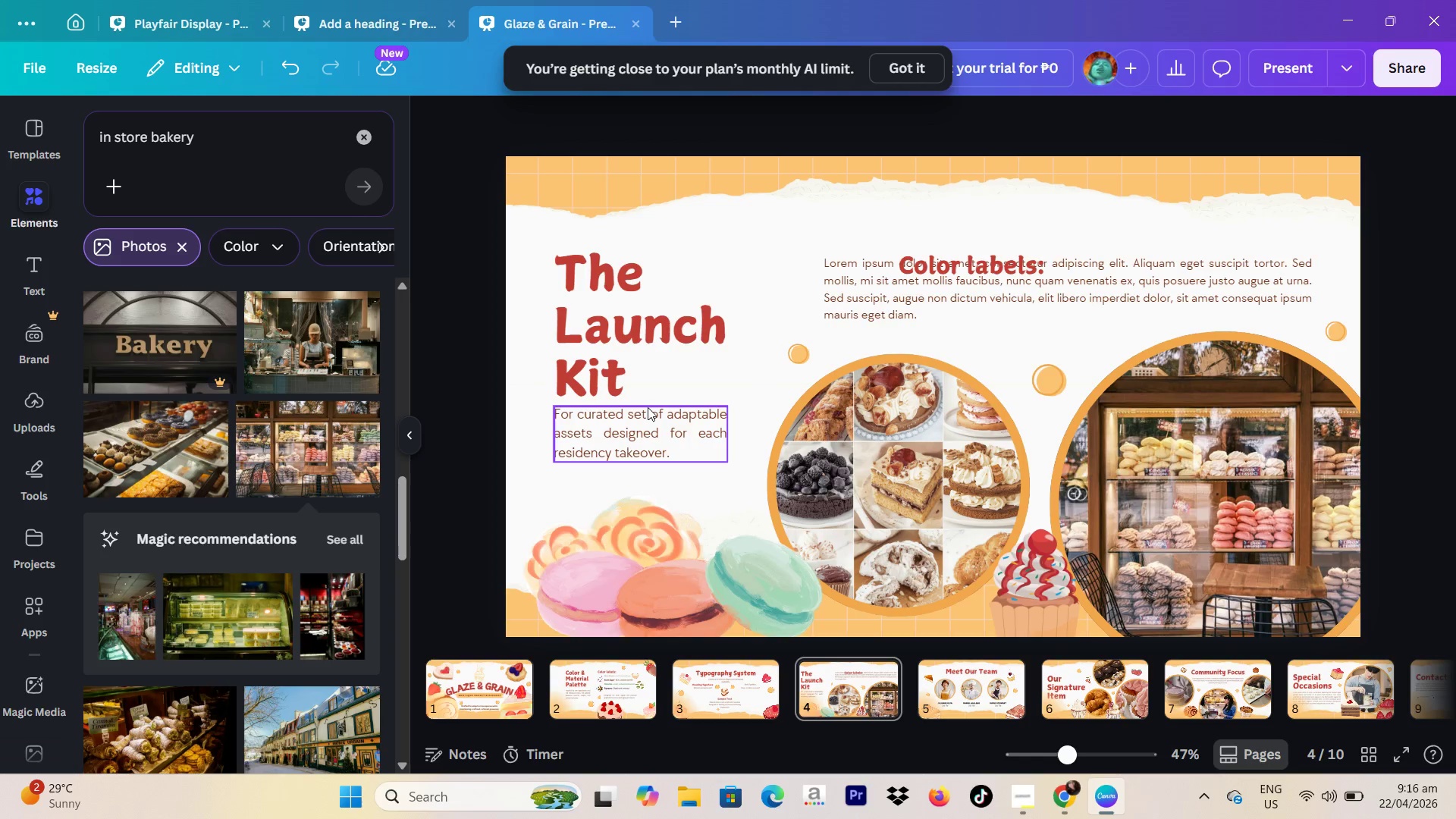 
left_click_drag(start_coordinate=[1101, 284], to_coordinate=[951, 290])
 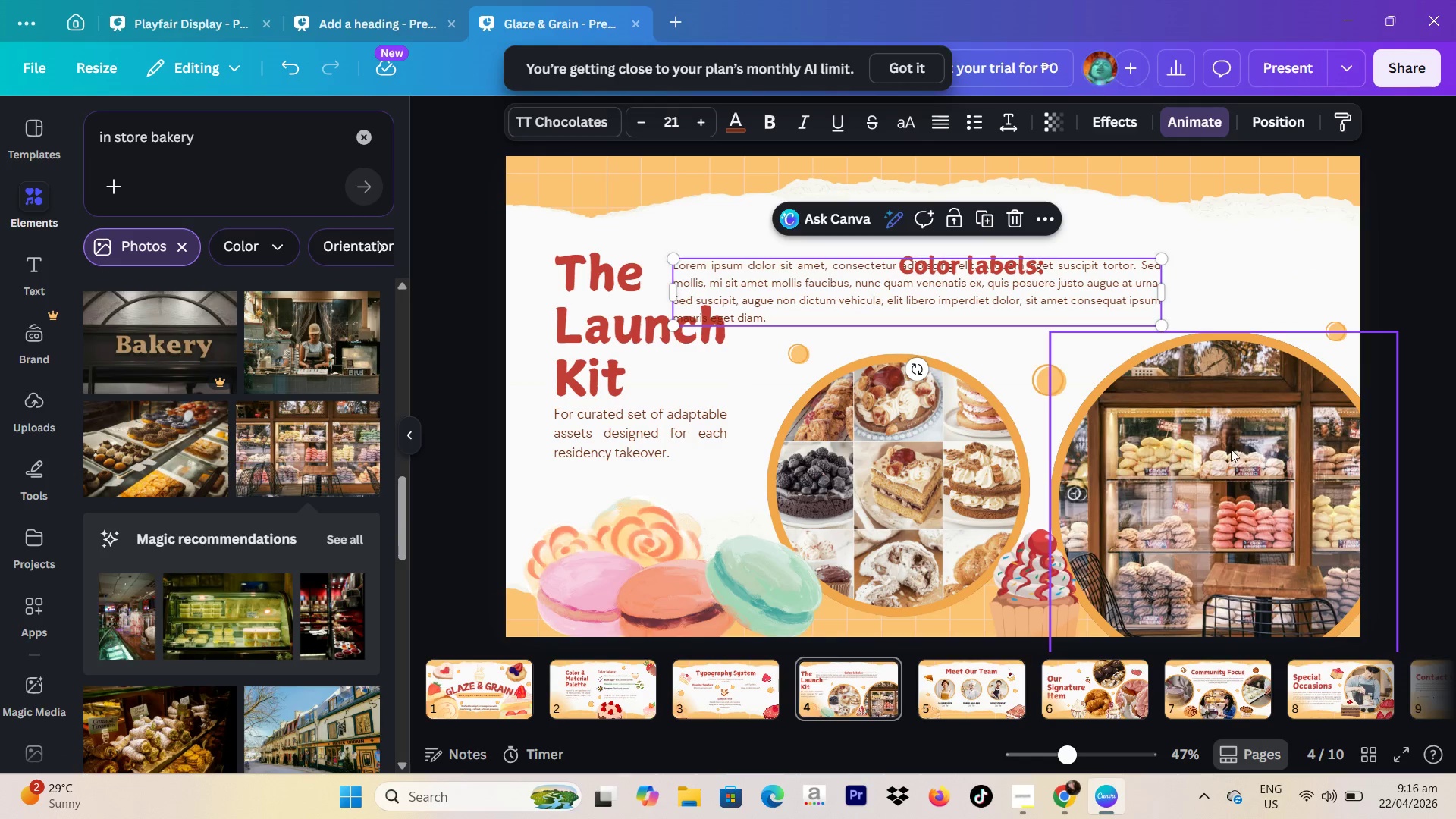 
left_click_drag(start_coordinate=[1232, 450], to_coordinate=[1309, 309])
 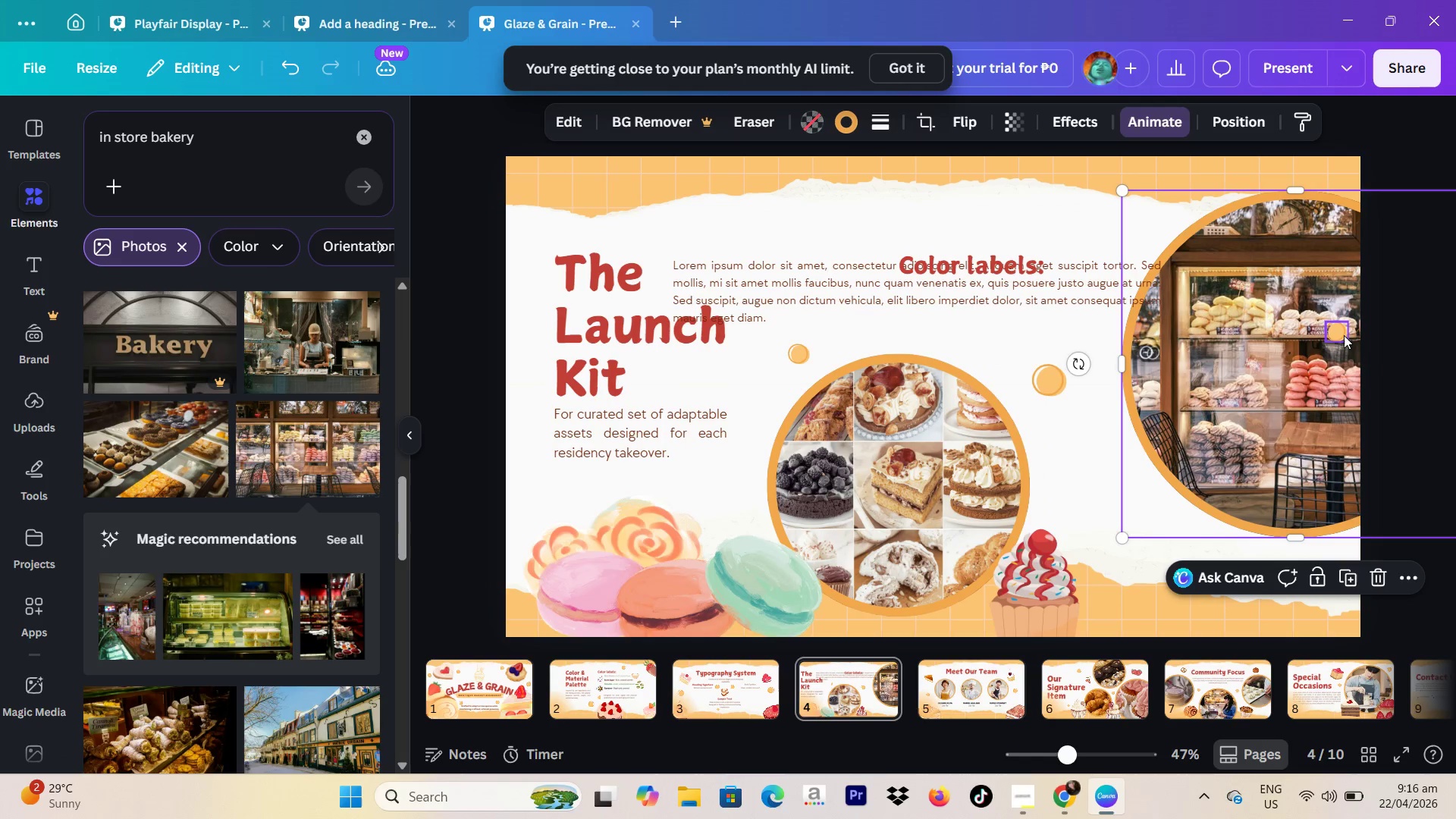 
left_click_drag(start_coordinate=[1344, 335], to_coordinate=[1314, 588])
 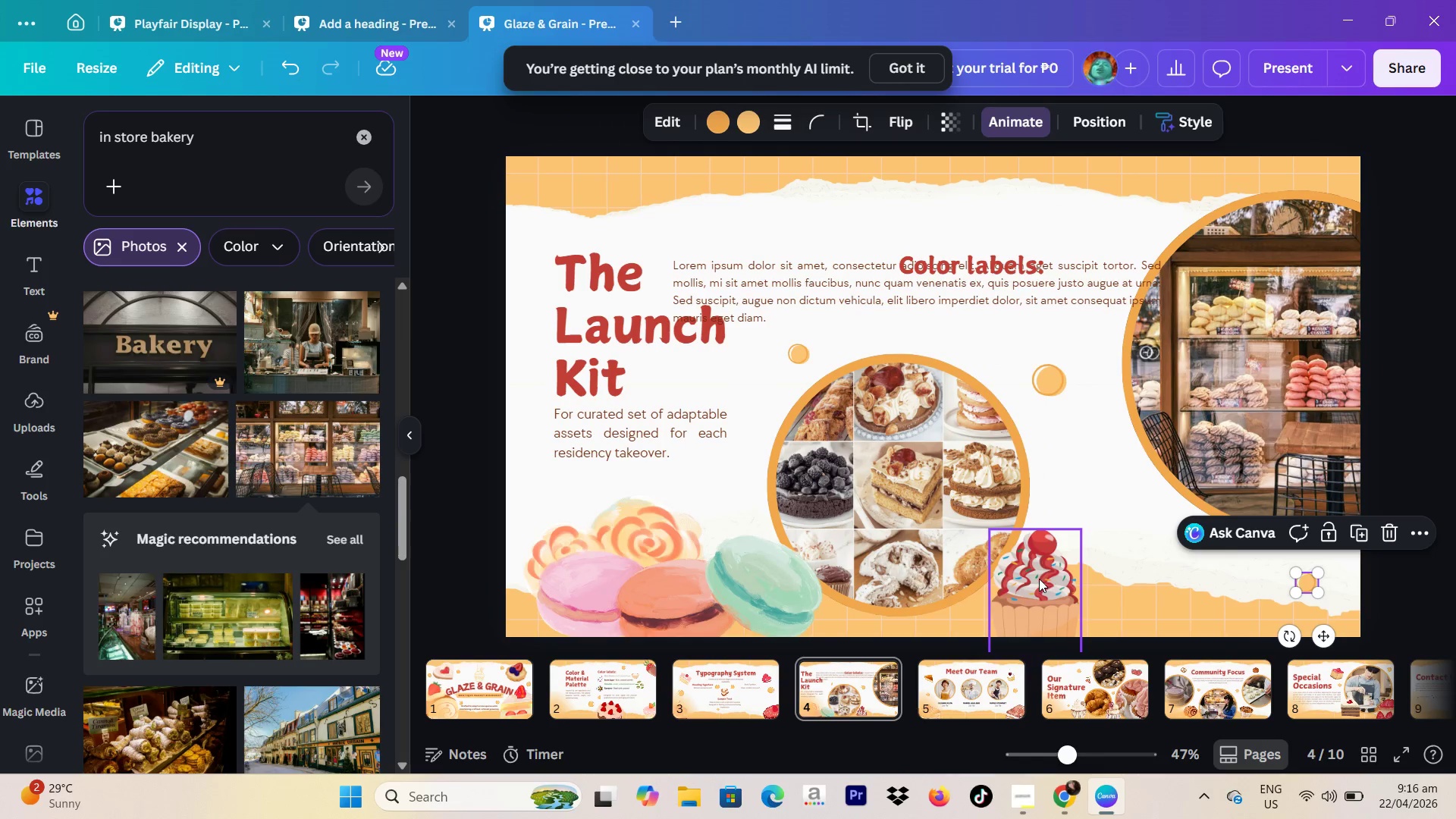 
left_click_drag(start_coordinate=[1039, 579], to_coordinate=[1216, 576])
 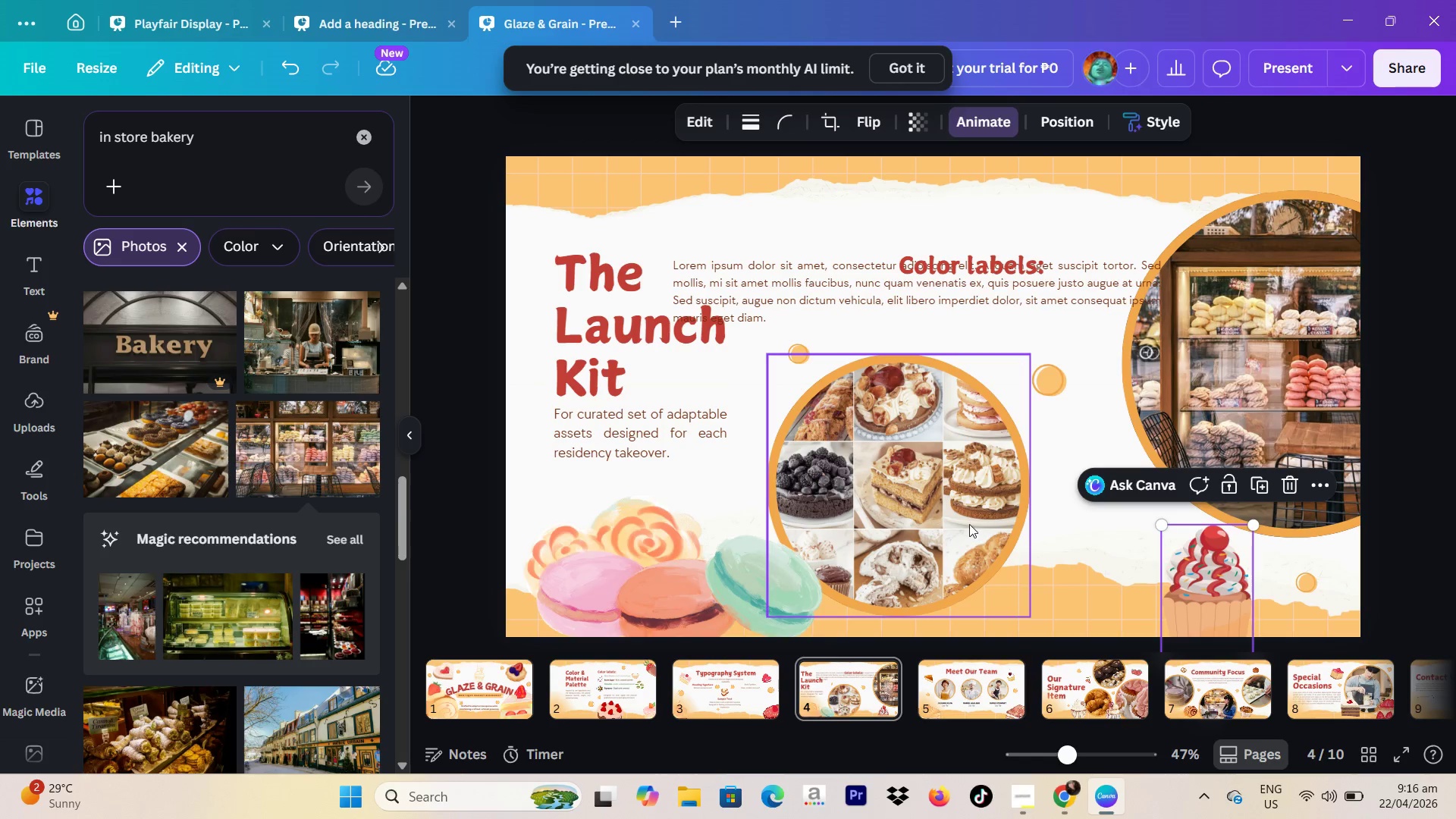 
left_click_drag(start_coordinate=[969, 524], to_coordinate=[932, 551])
 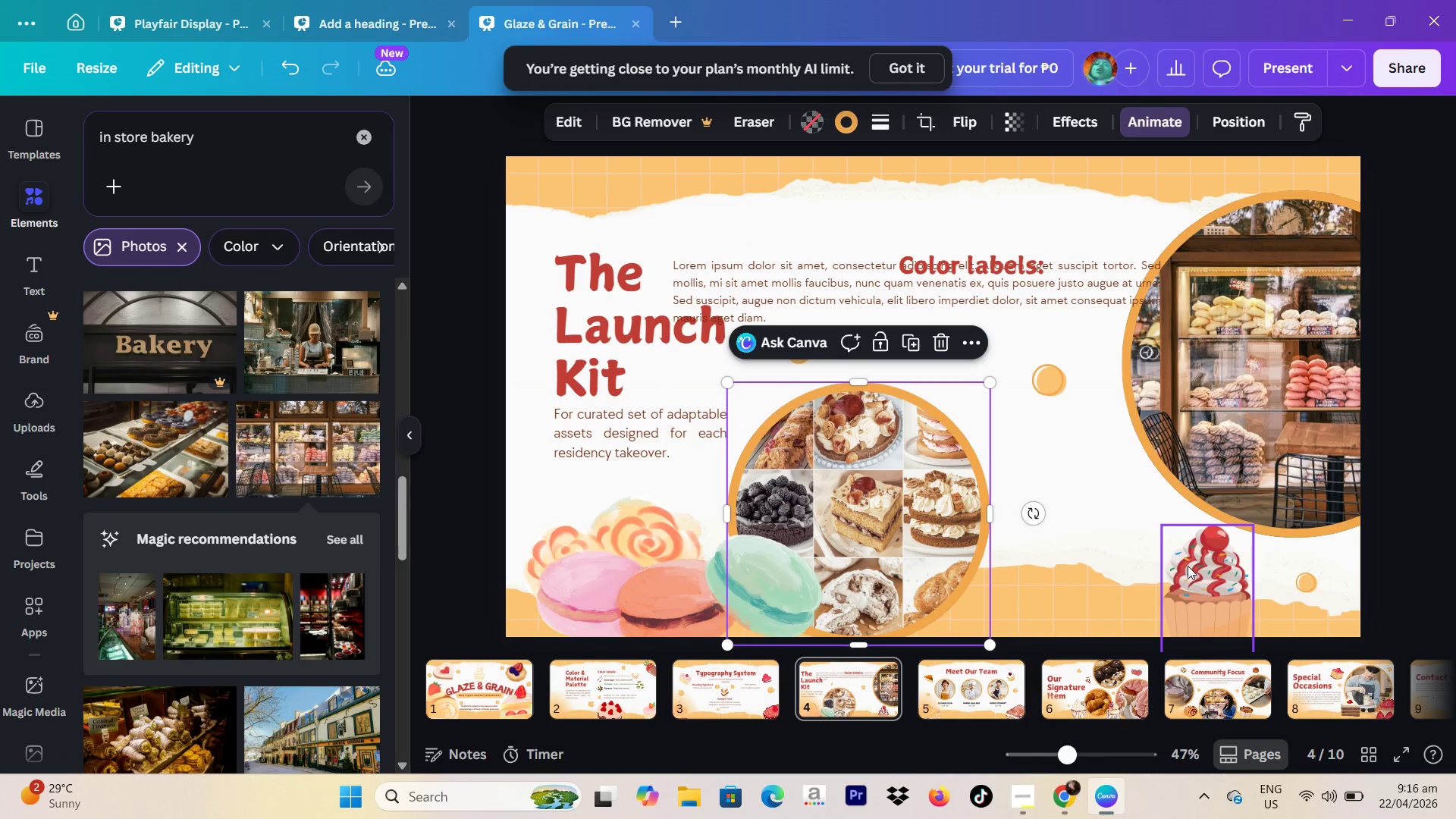 
left_click_drag(start_coordinate=[1191, 578], to_coordinate=[1015, 587])
 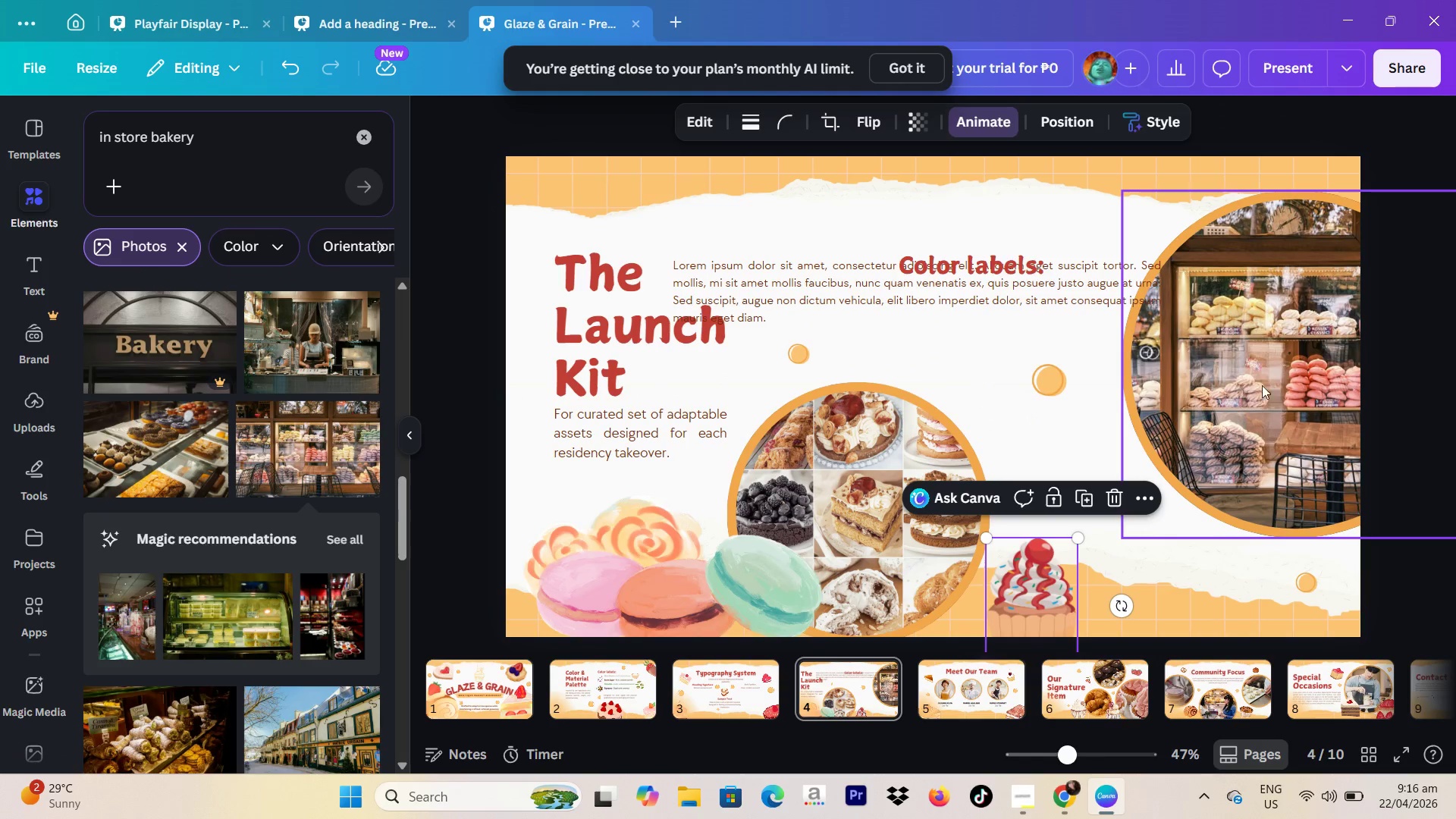 
left_click_drag(start_coordinate=[1269, 378], to_coordinate=[1237, 277])
 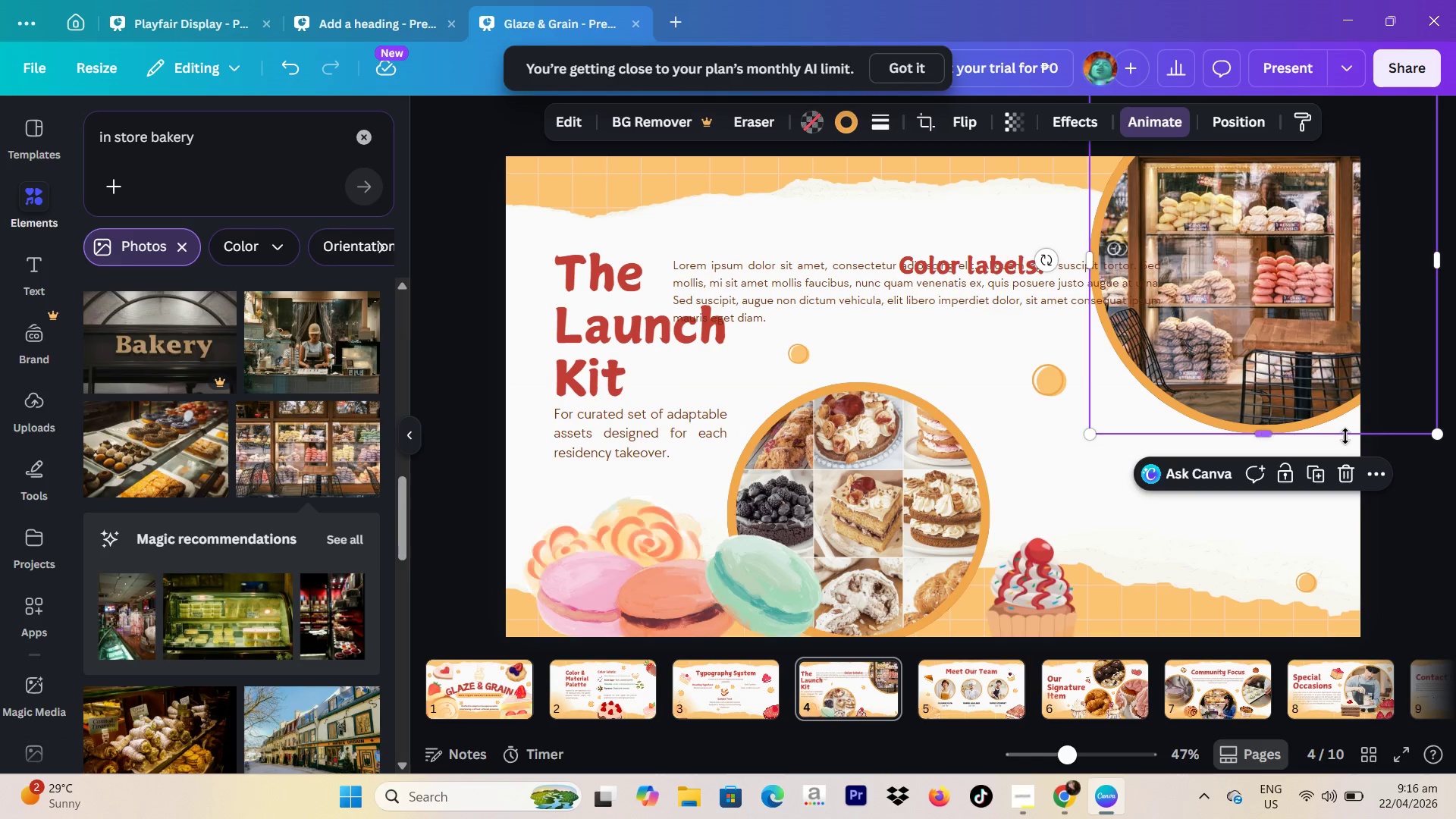 
left_click([1345, 436])
 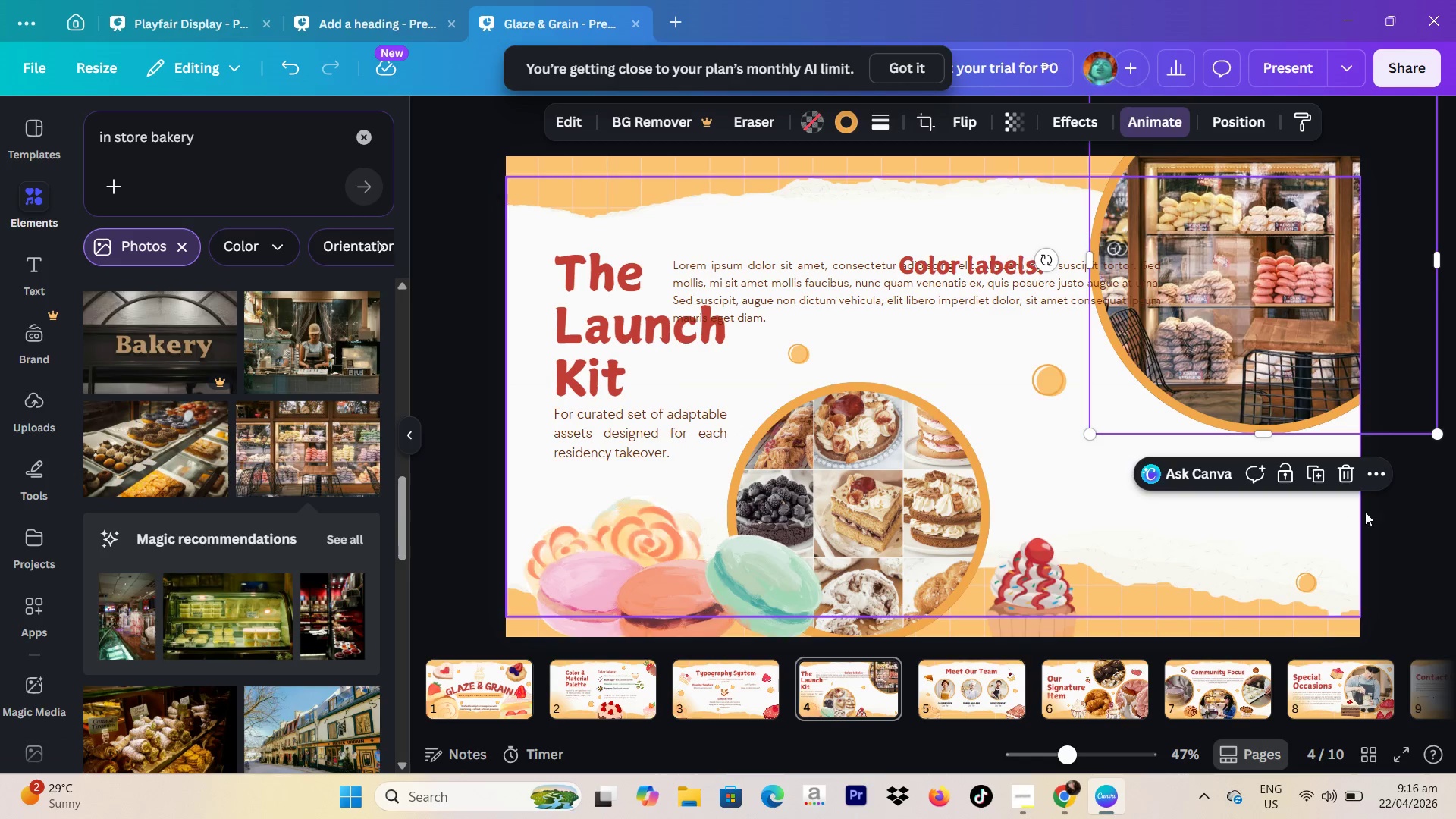 
left_click_drag(start_coordinate=[1377, 512], to_coordinate=[1385, 508])
 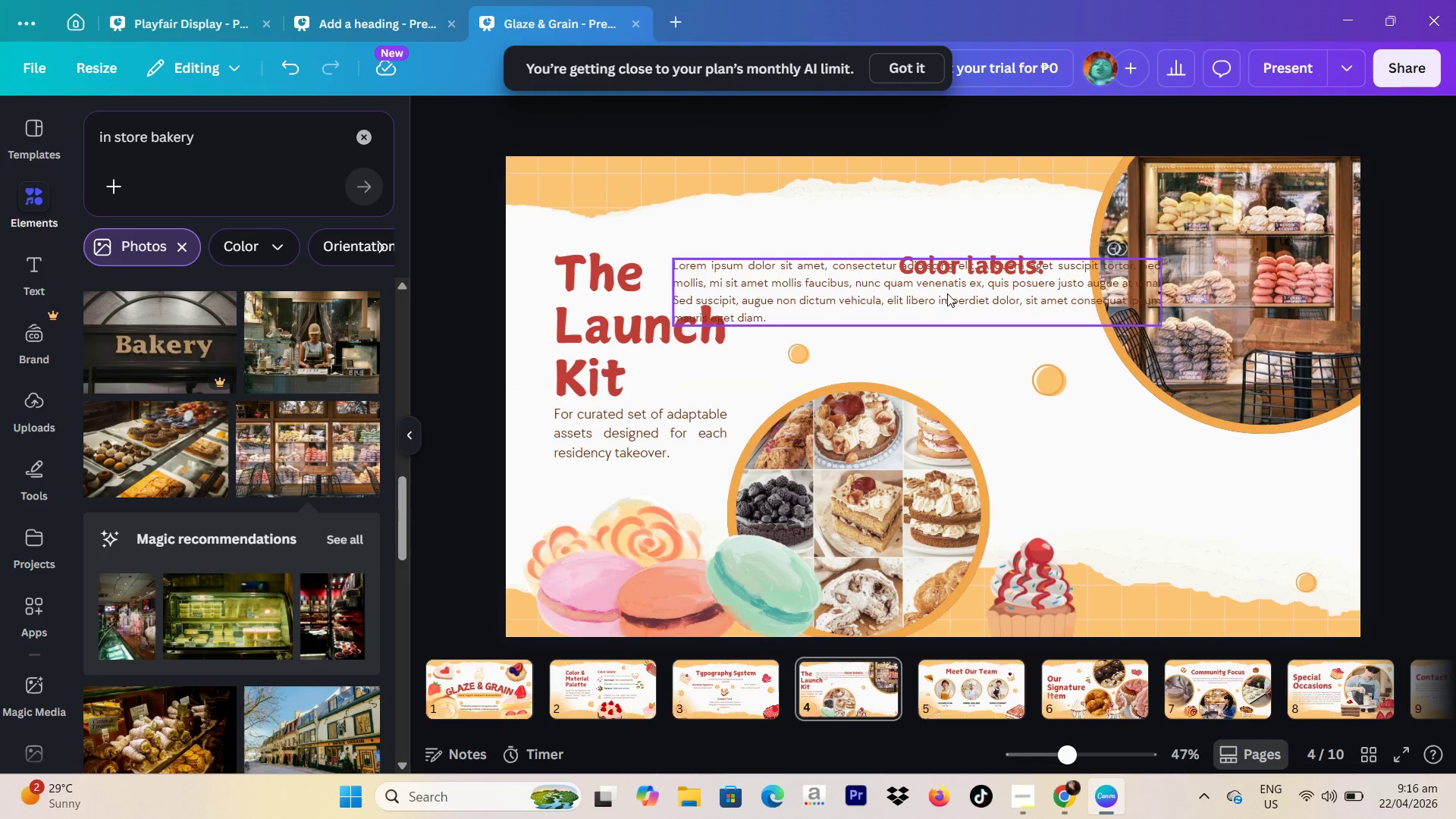 
left_click_drag(start_coordinate=[937, 292], to_coordinate=[1008, 348])
 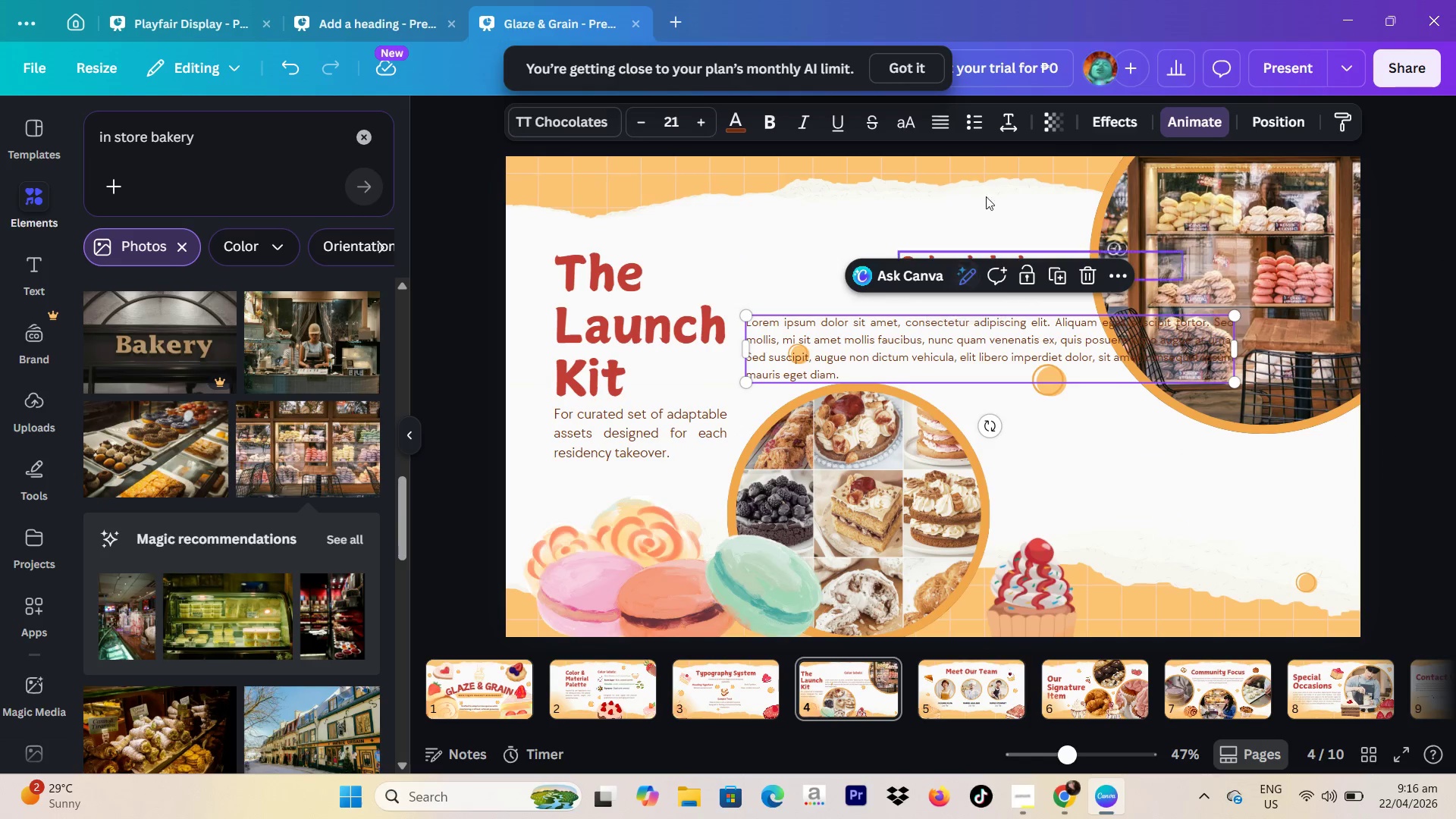 
left_click([992, 180])
 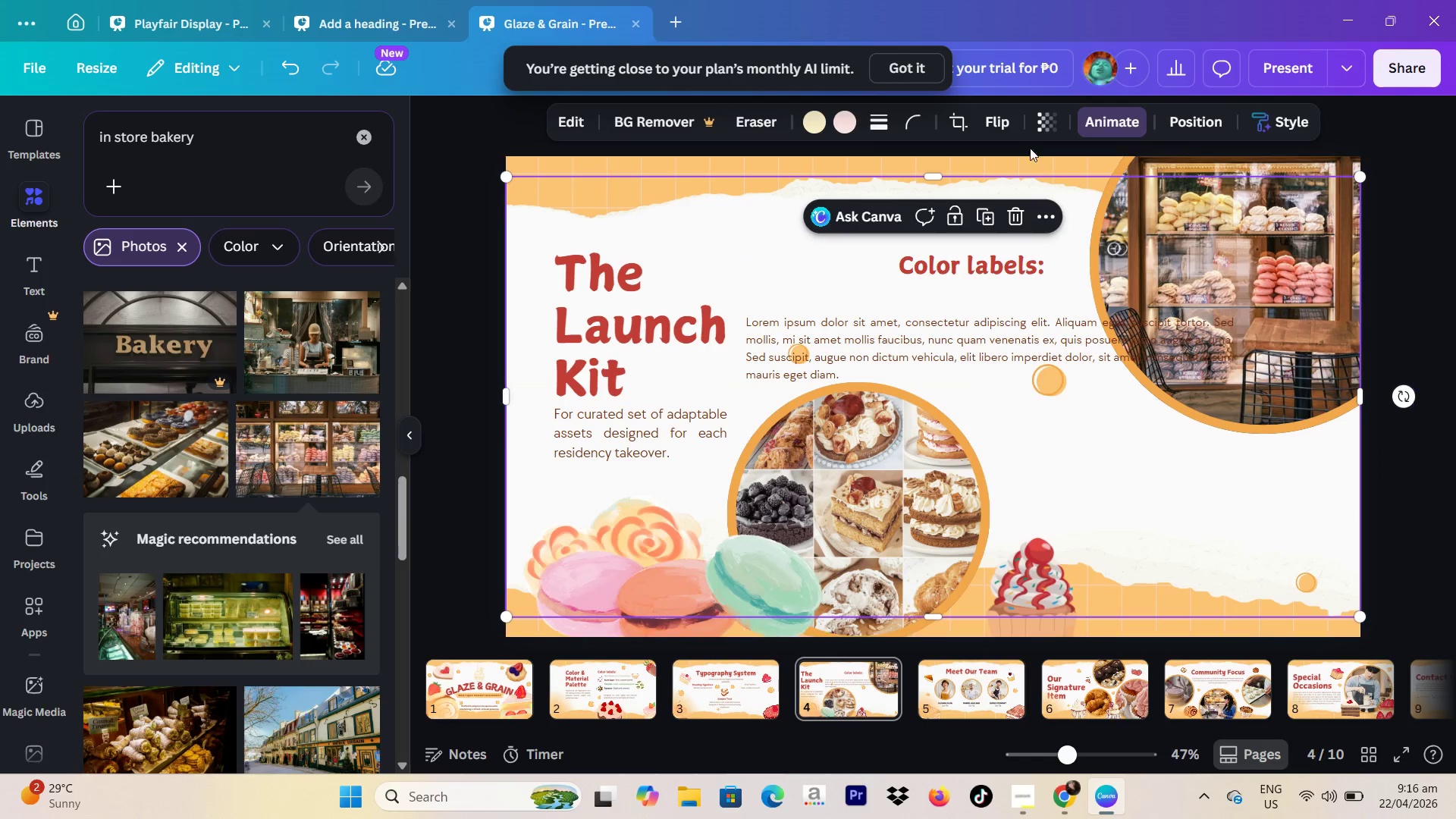 
left_click([1033, 143])
 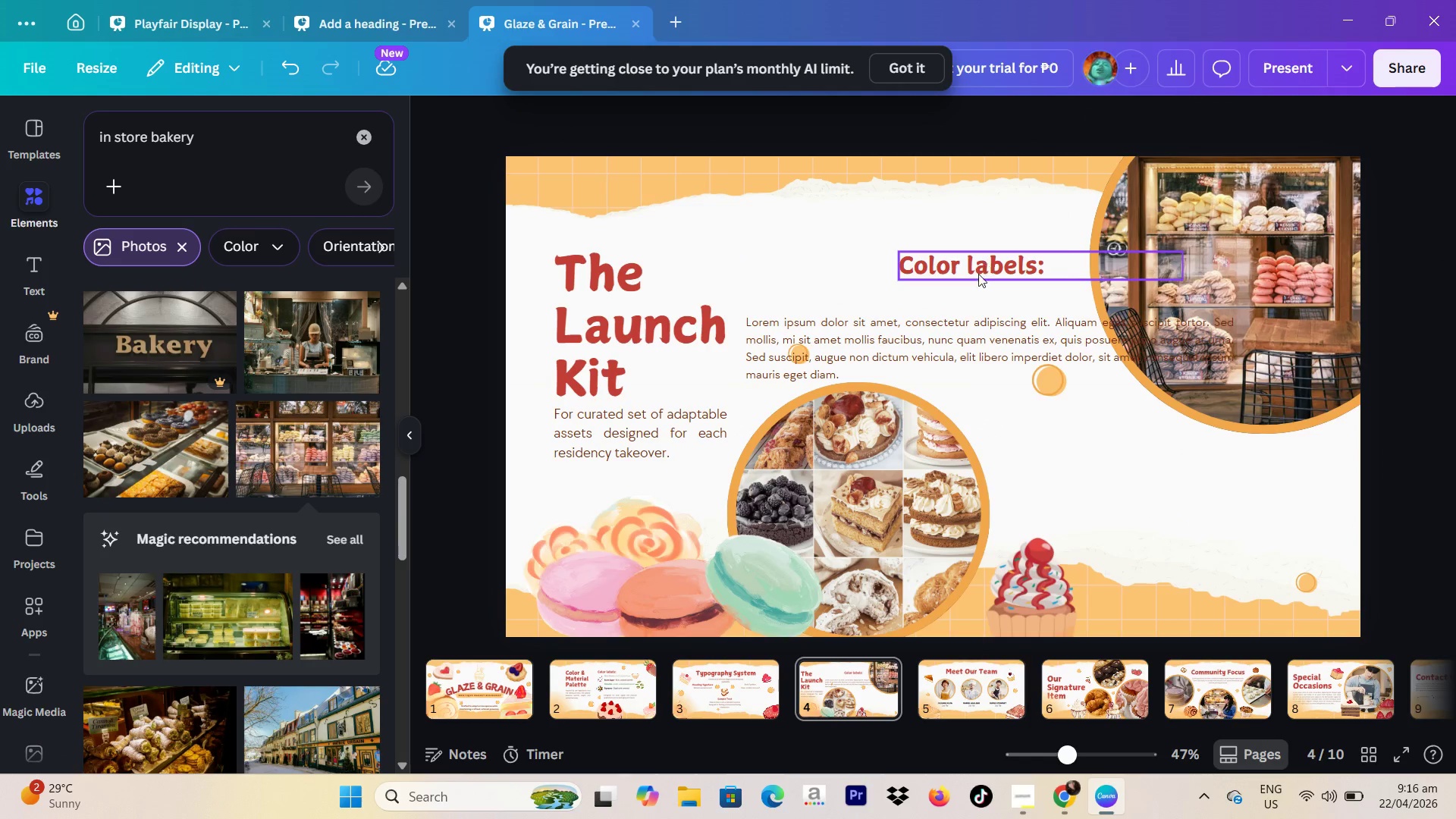 
left_click_drag(start_coordinate=[978, 267], to_coordinate=[846, 269])
 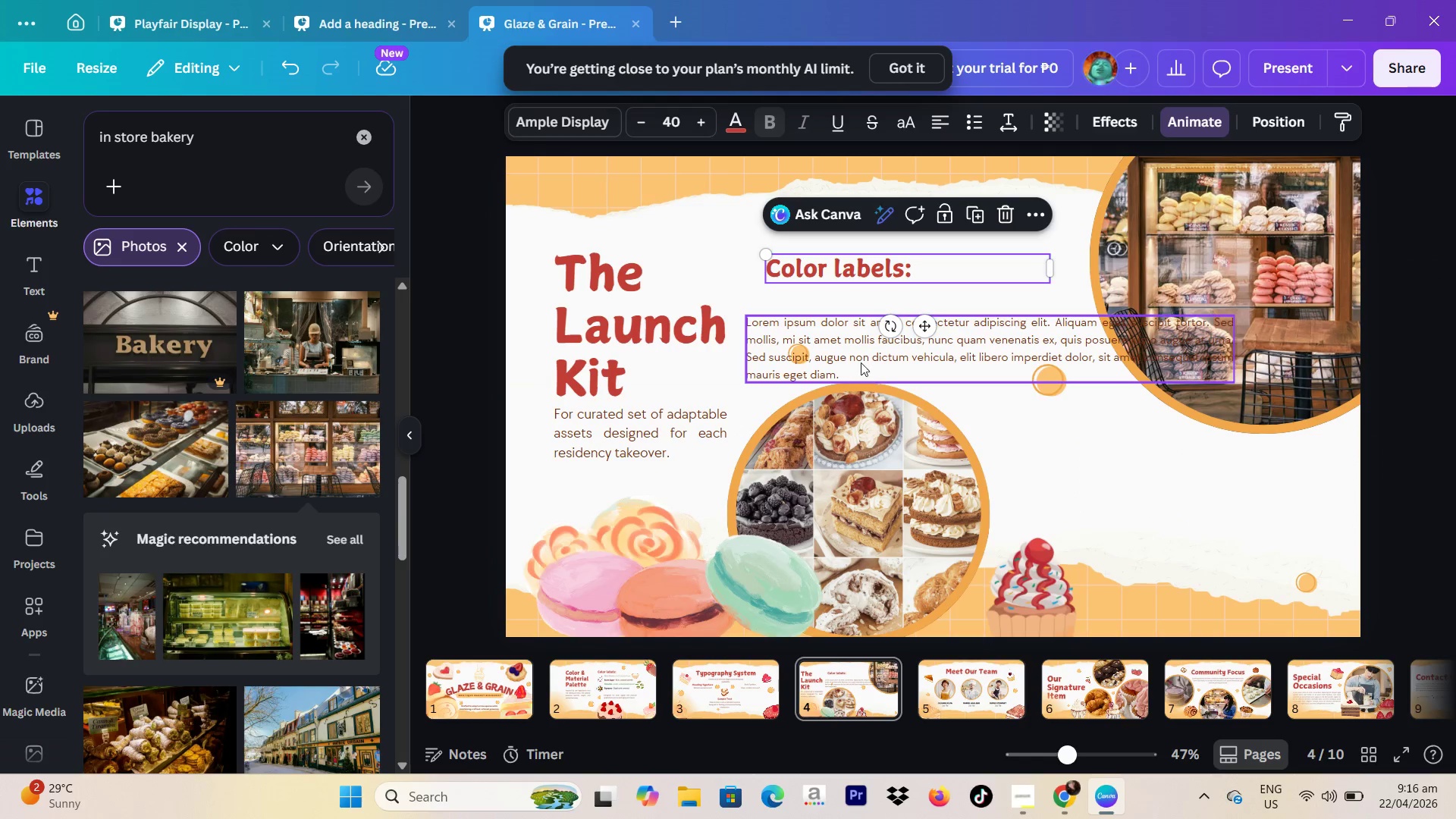 
left_click_drag(start_coordinate=[860, 358], to_coordinate=[883, 331])
 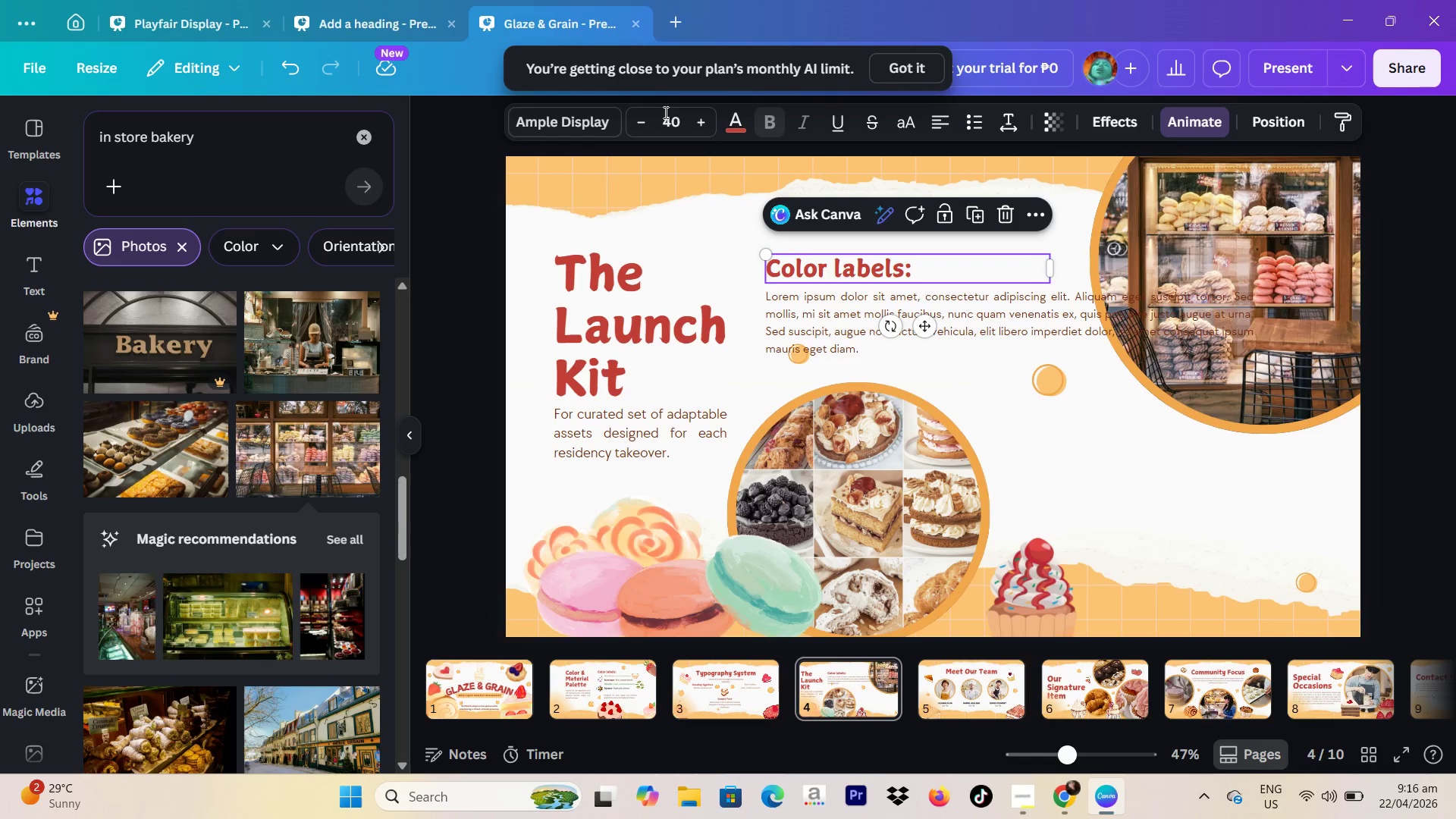 
left_click([741, 125])
 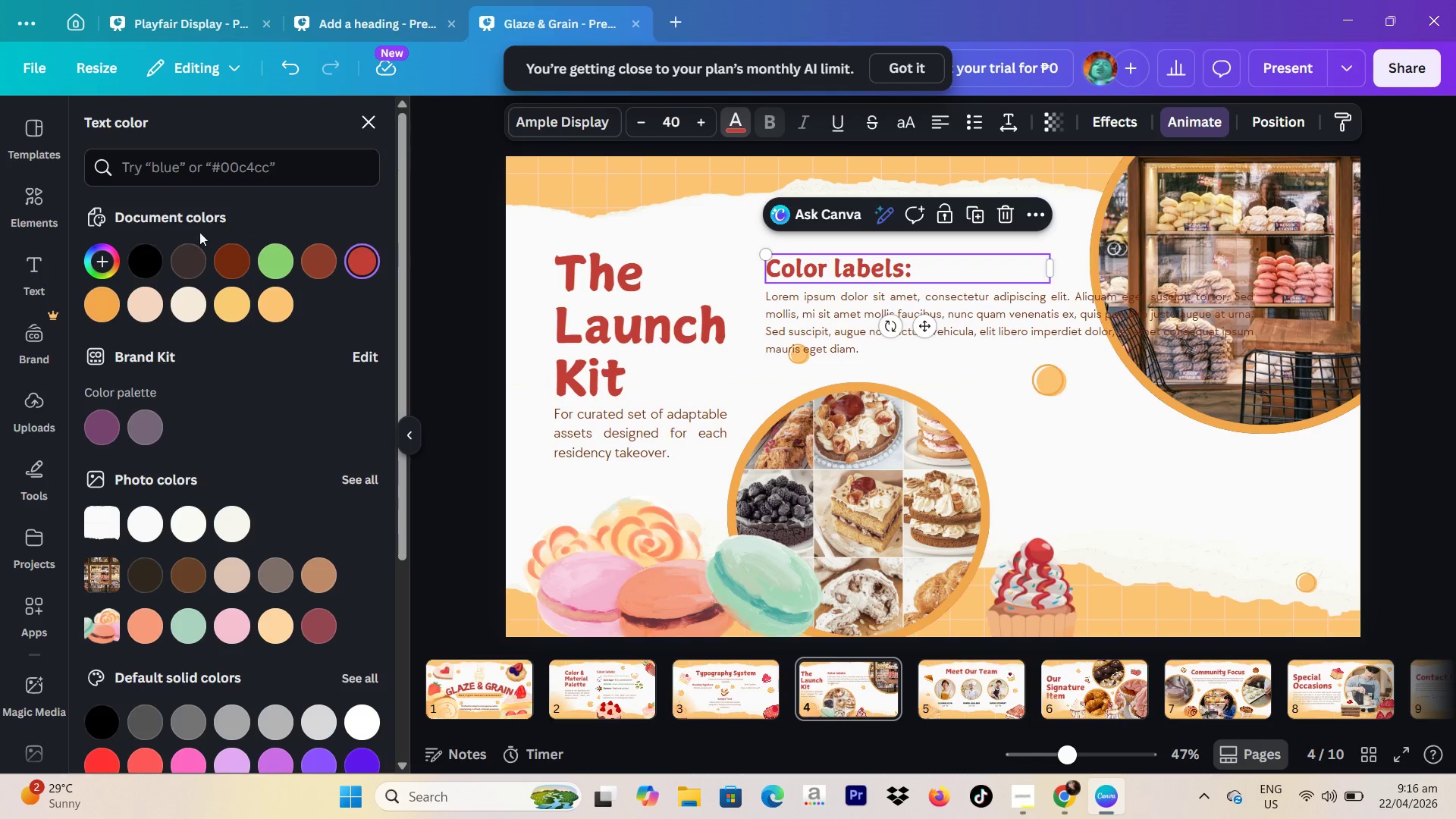 
left_click([191, 256])
 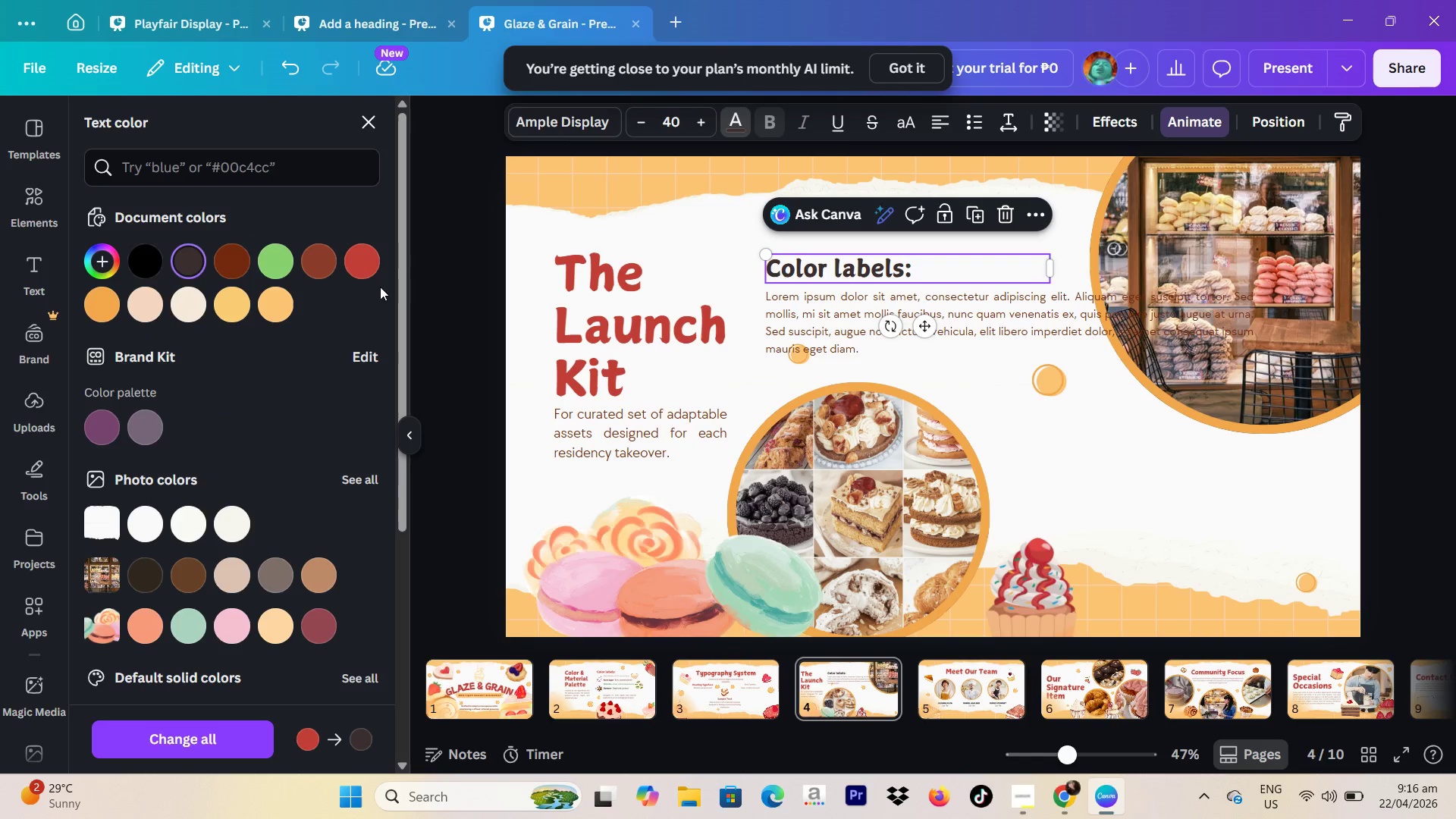 
left_click([326, 260])
 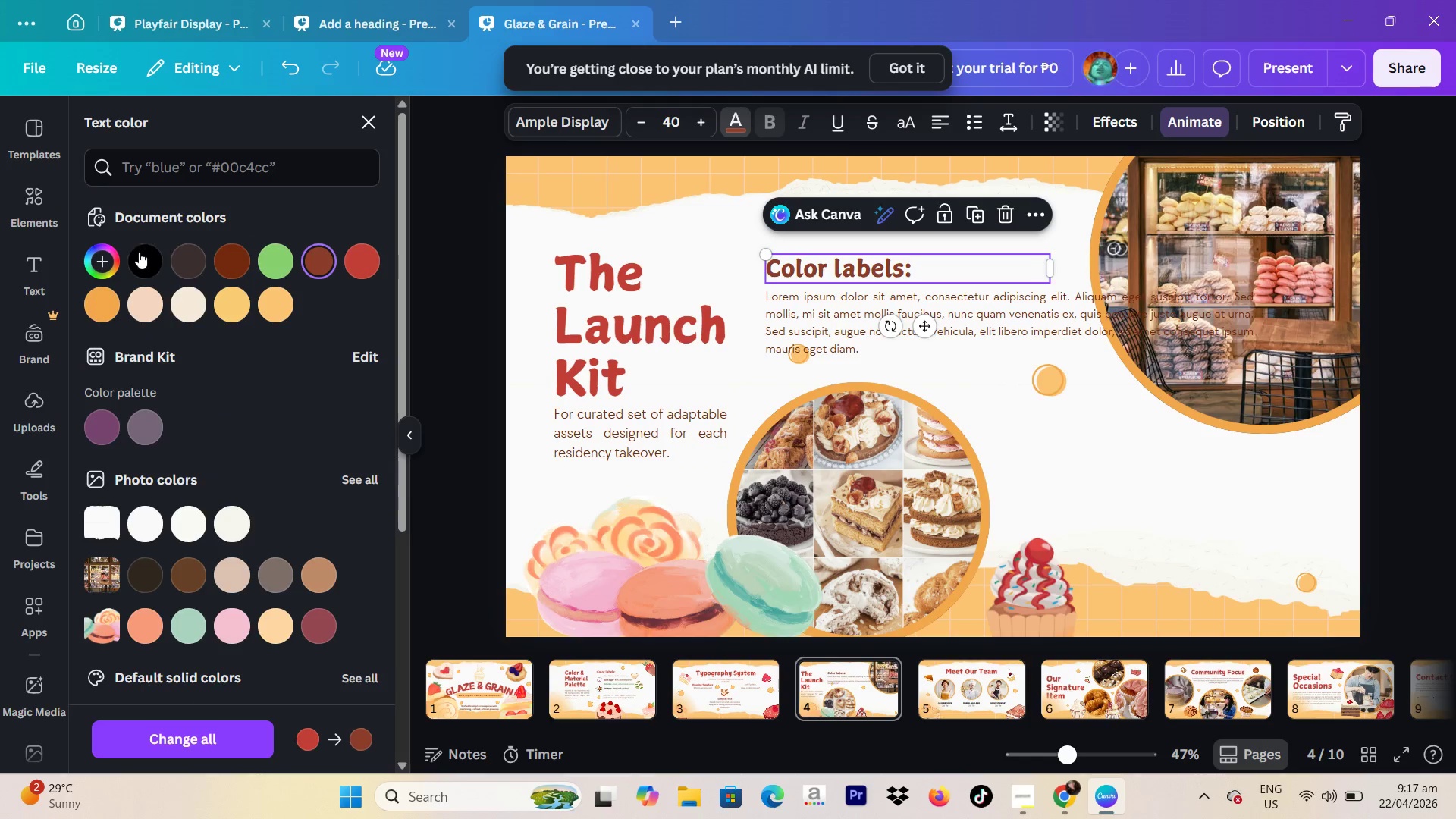 
left_click([200, 261])
 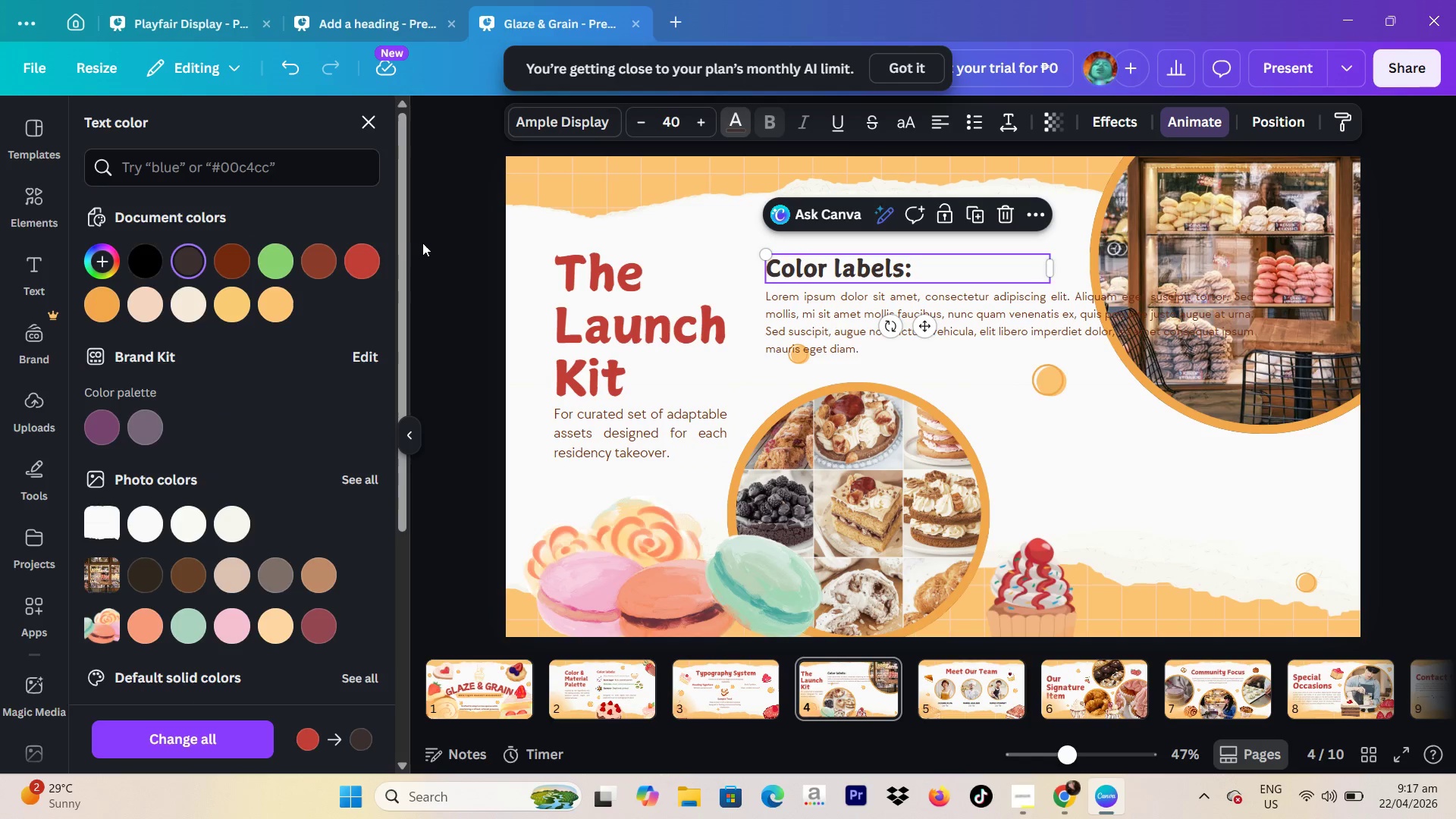 
left_click([291, 73])
 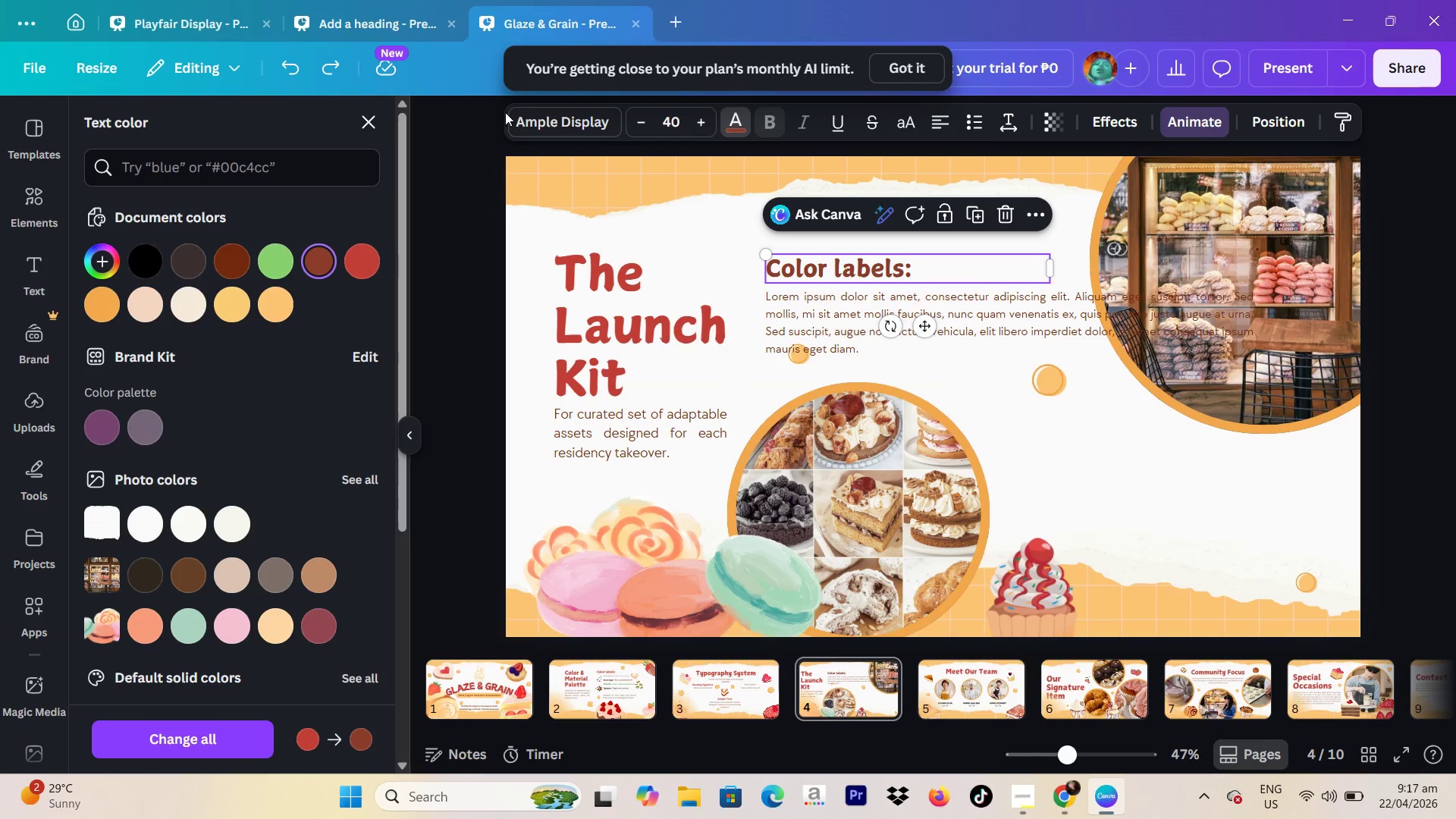 
double_click([285, 67])
 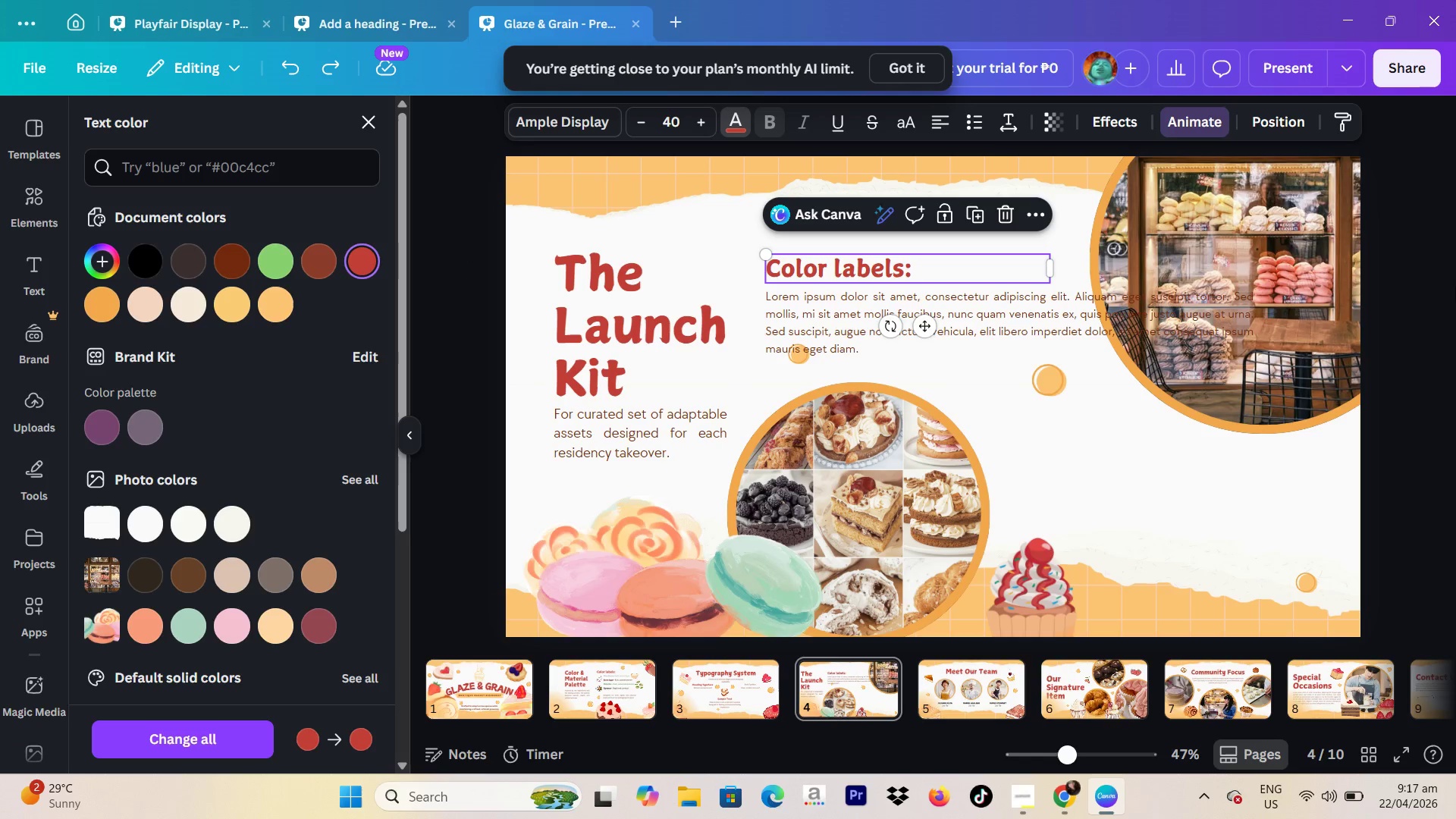 
left_click([1426, 290])
 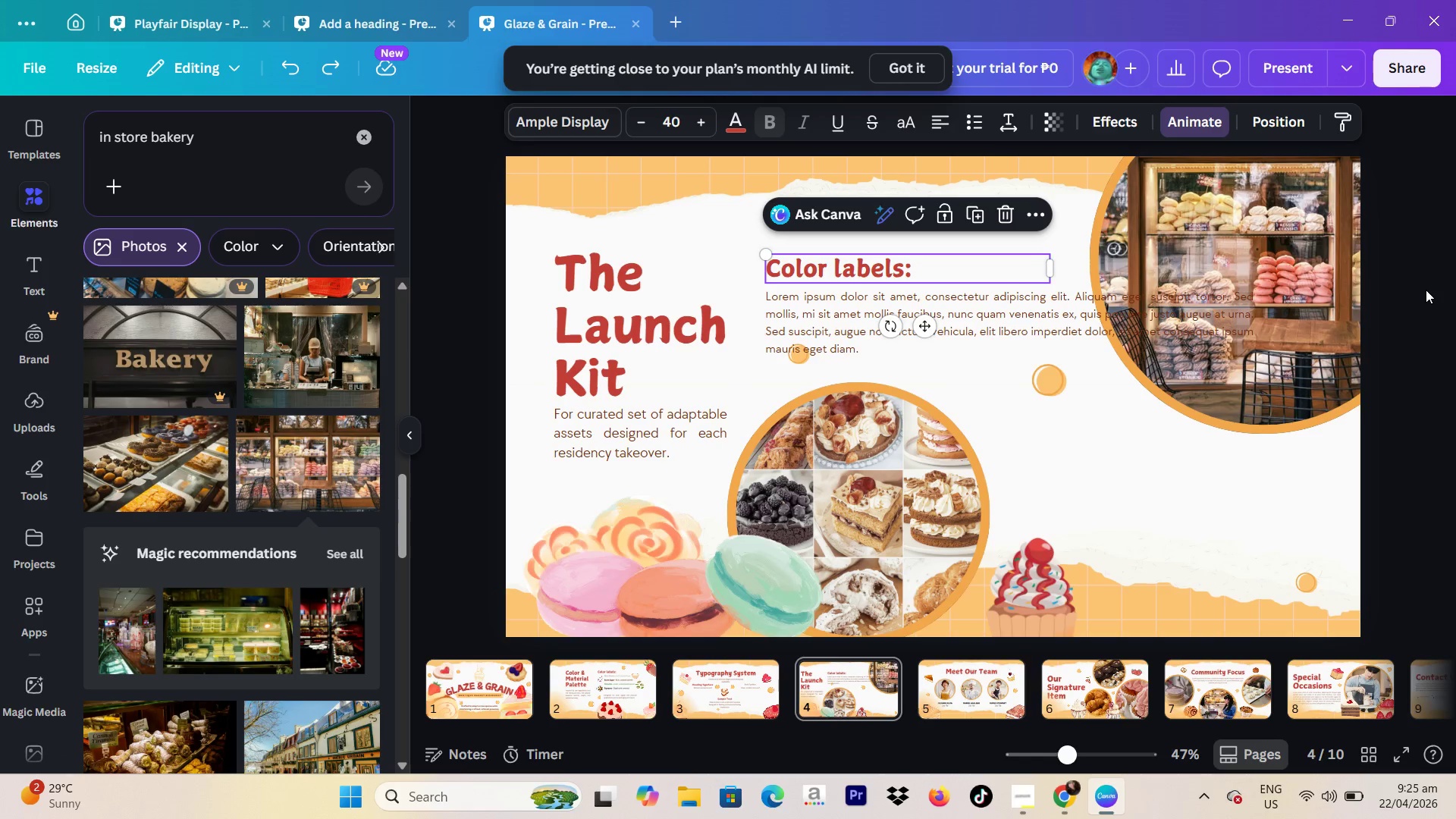 
wait(496.51)
 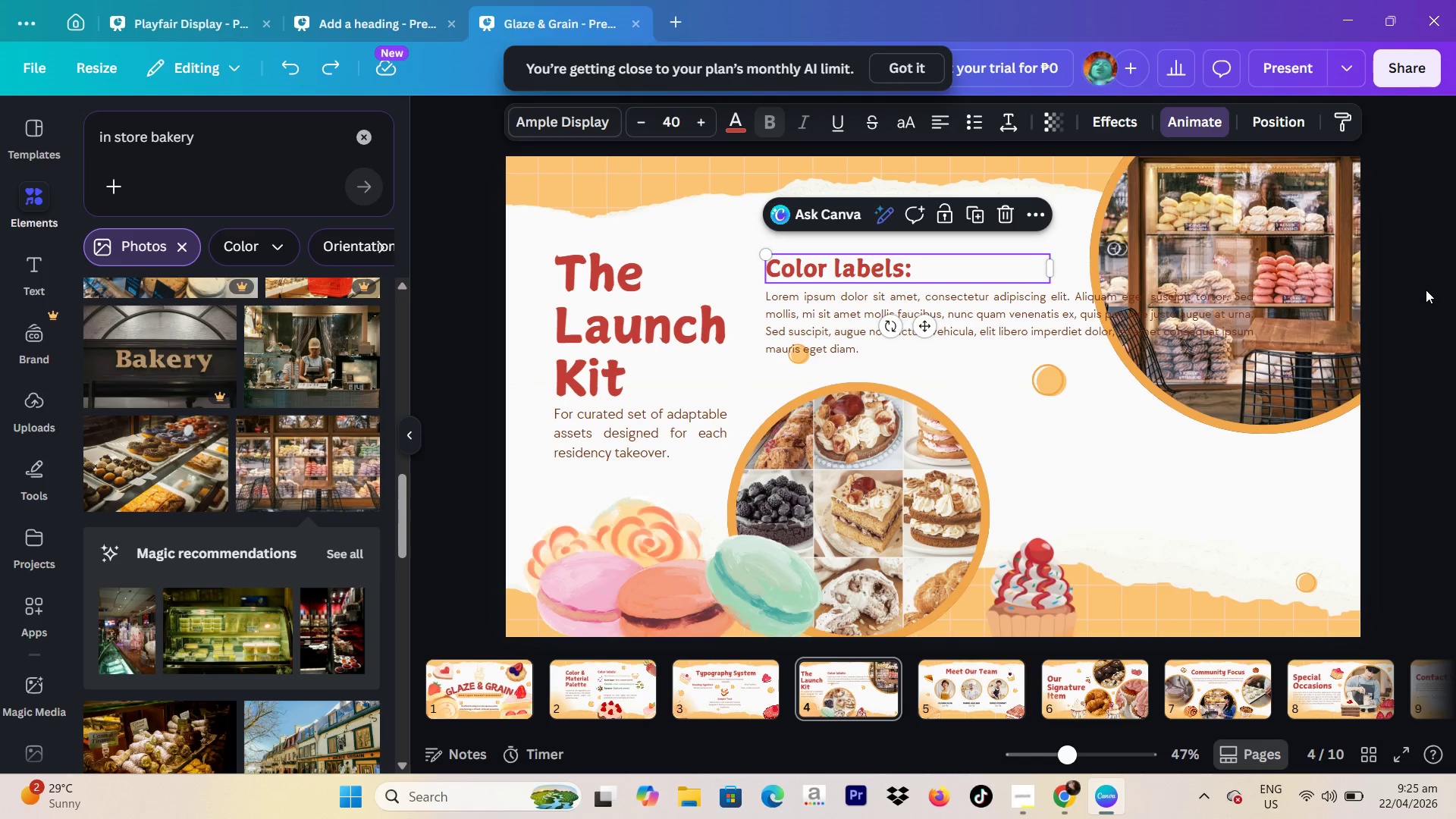 
left_click([1007, 792])